 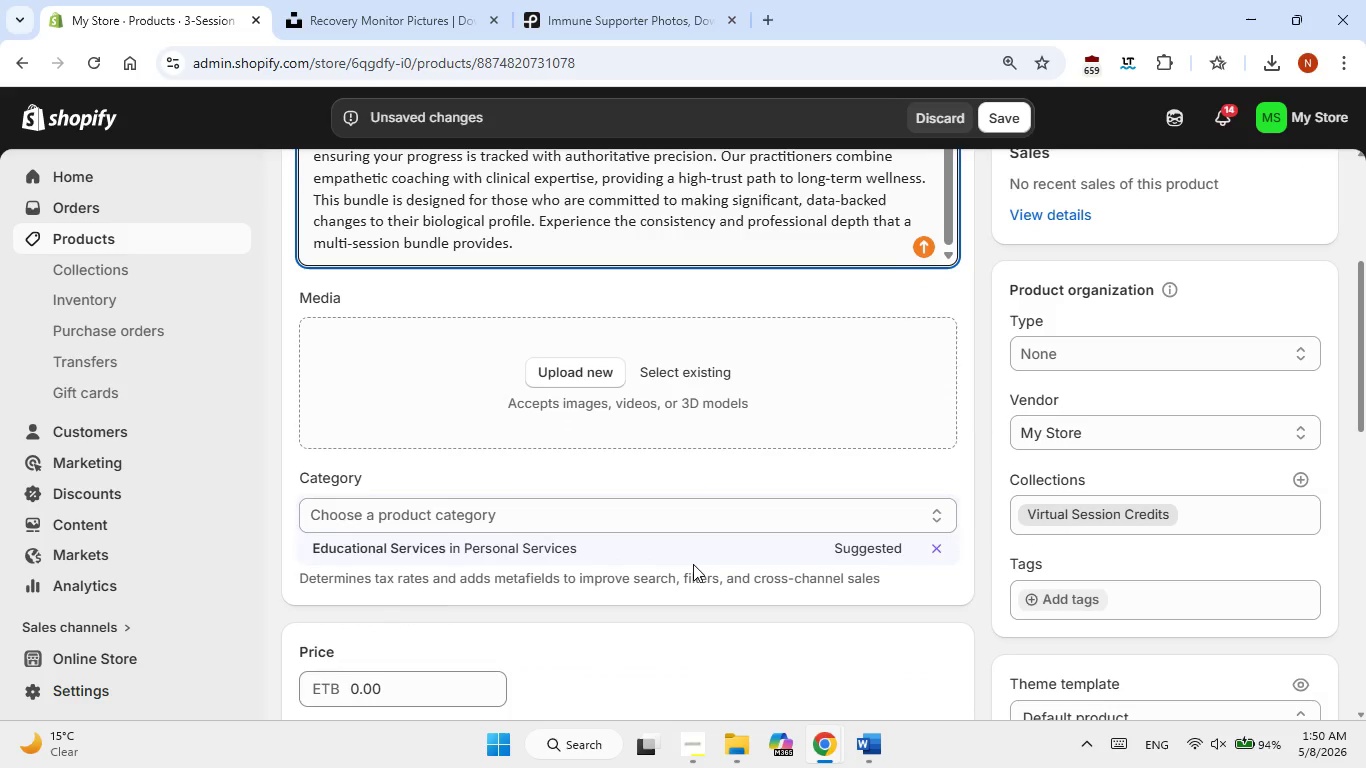 
left_click([566, 33])
 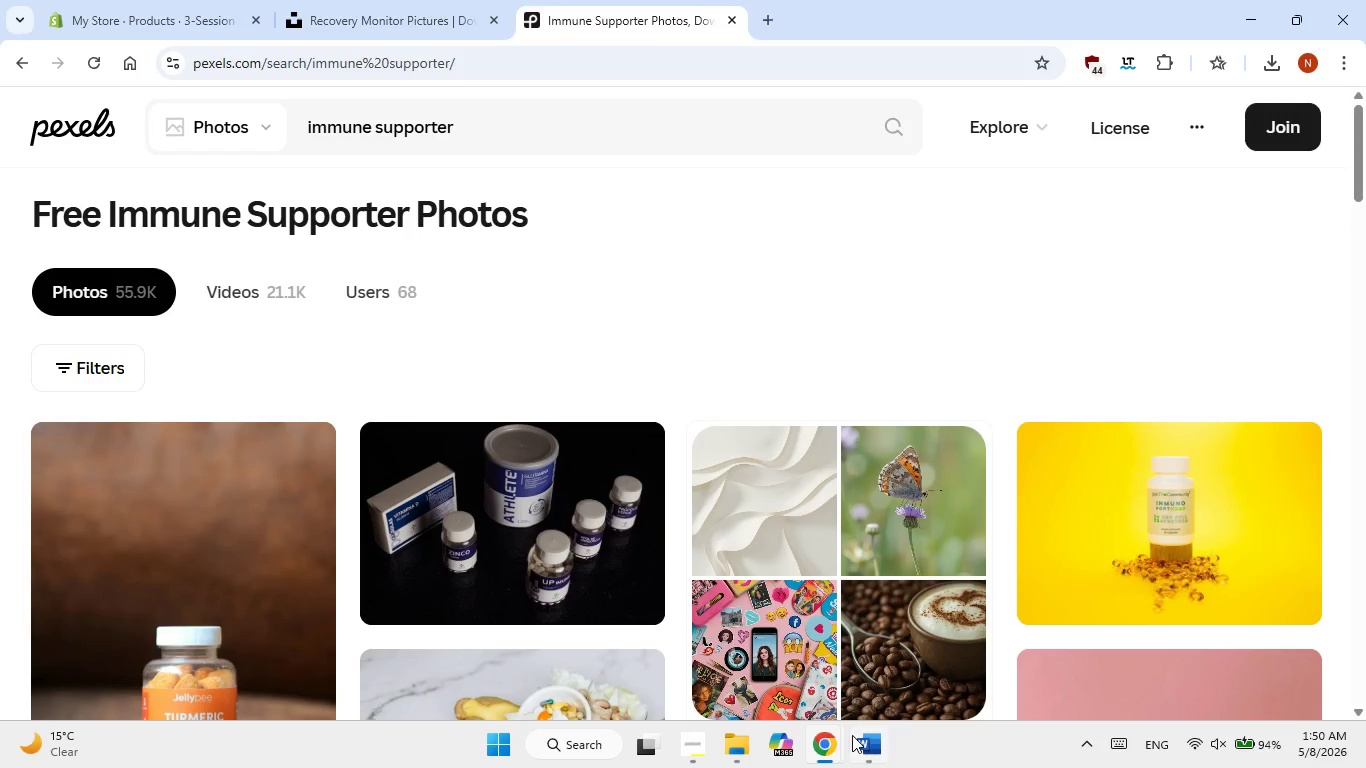 
left_click_drag(start_coordinate=[888, 750], to_coordinate=[894, 754])
 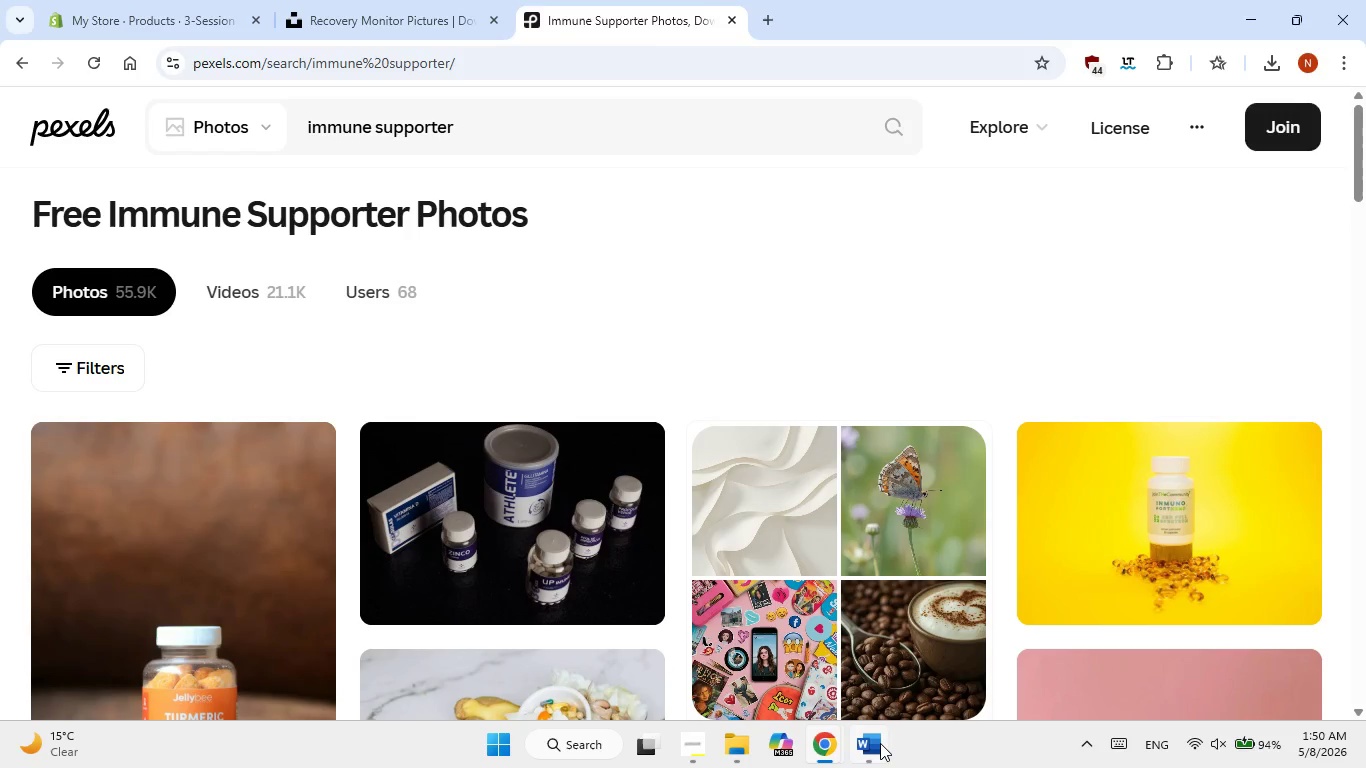 
left_click([880, 743])
 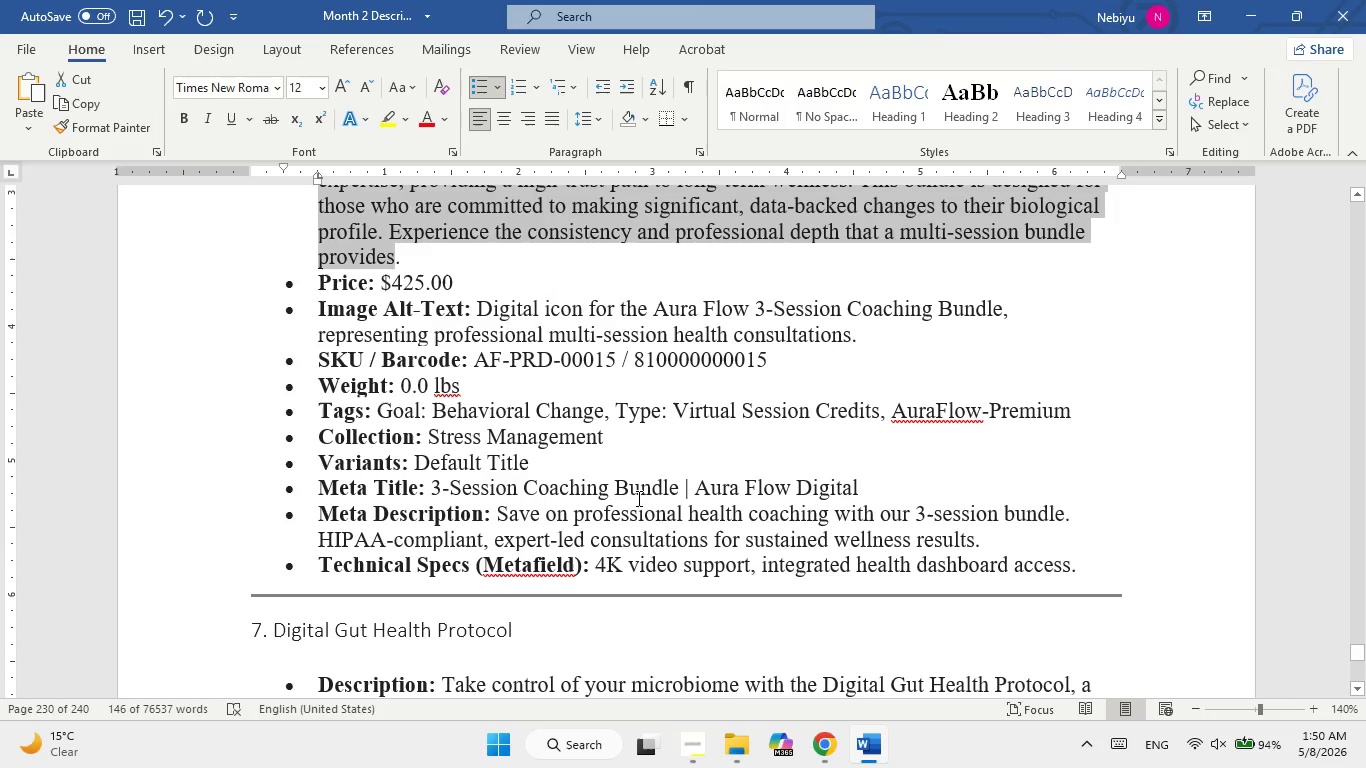 
scroll: coordinate [646, 509], scroll_direction: up, amount: 2.0
 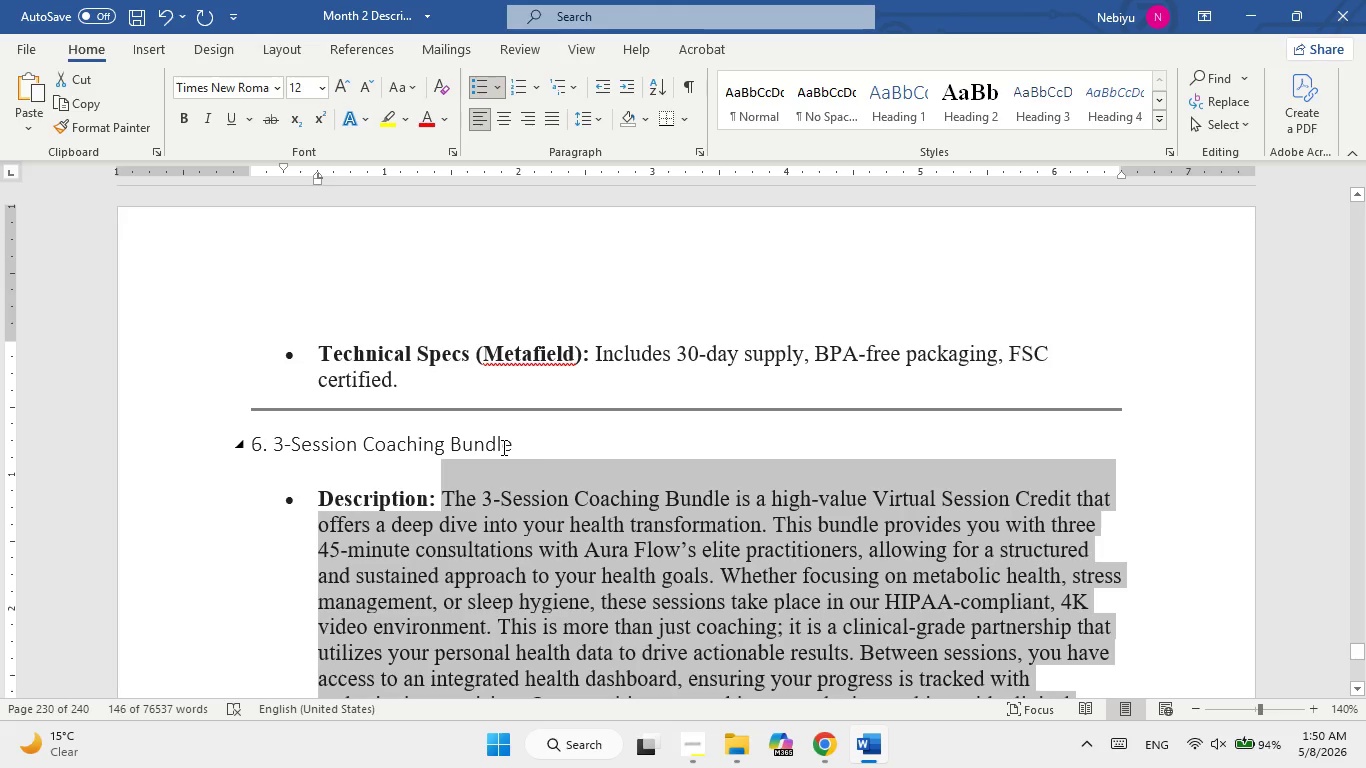 
scroll: coordinate [610, 453], scroll_direction: down, amount: 7.0
 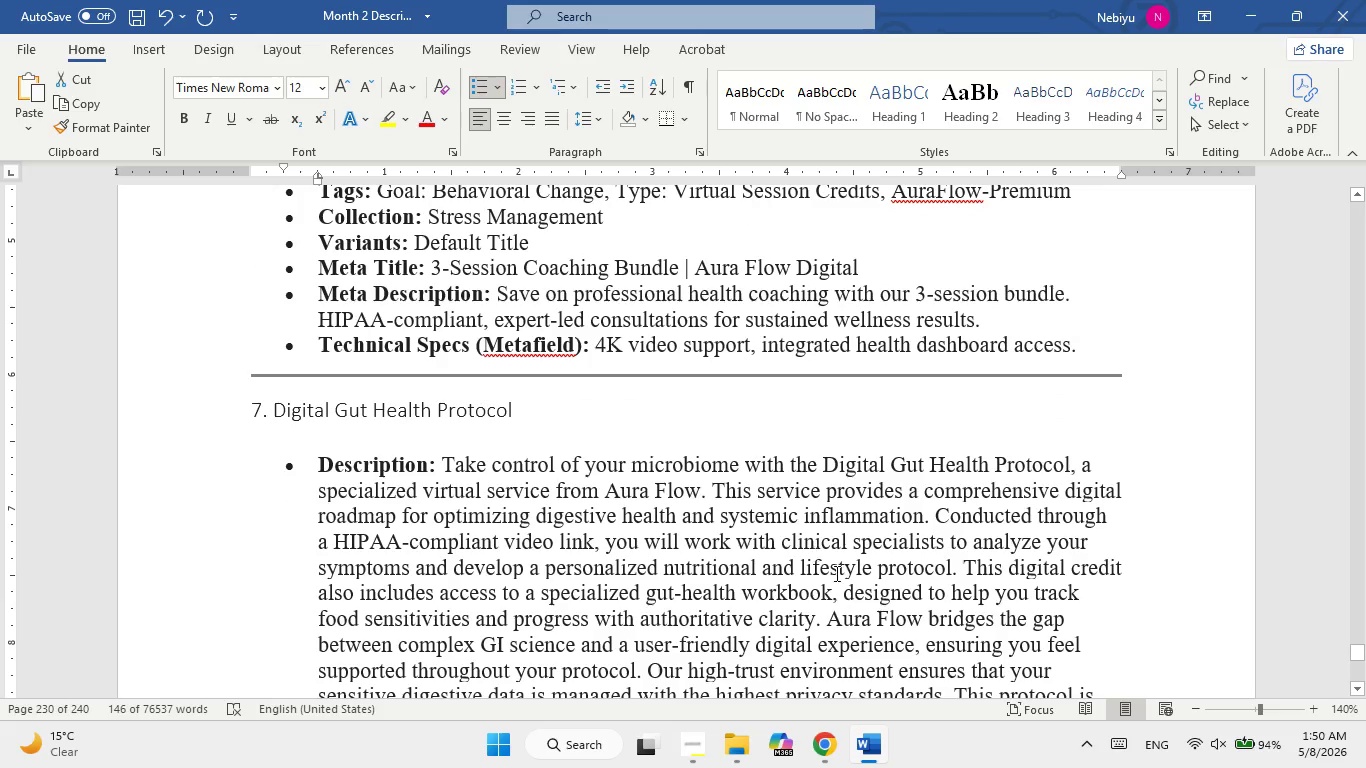 
mouse_move([861, 721])
 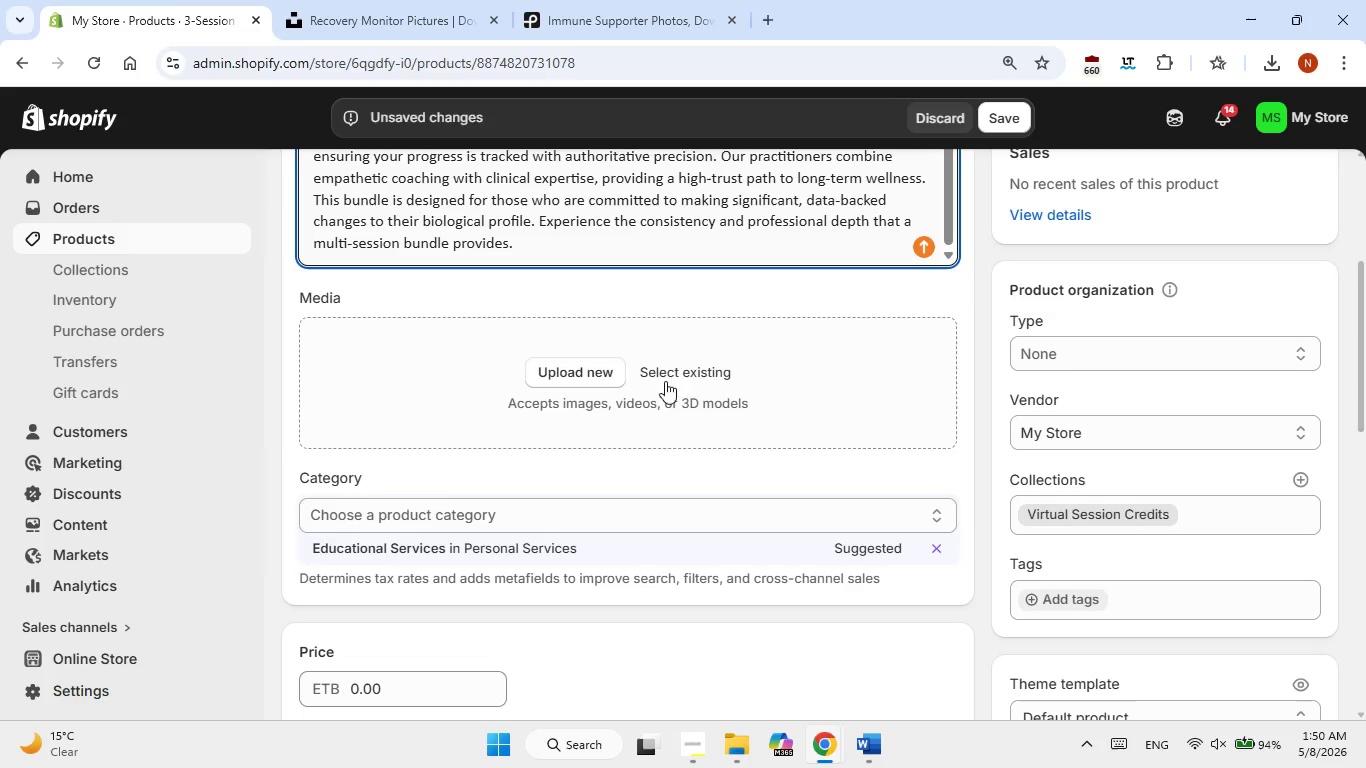 
scroll: coordinate [683, 379], scroll_direction: up, amount: 5.0
 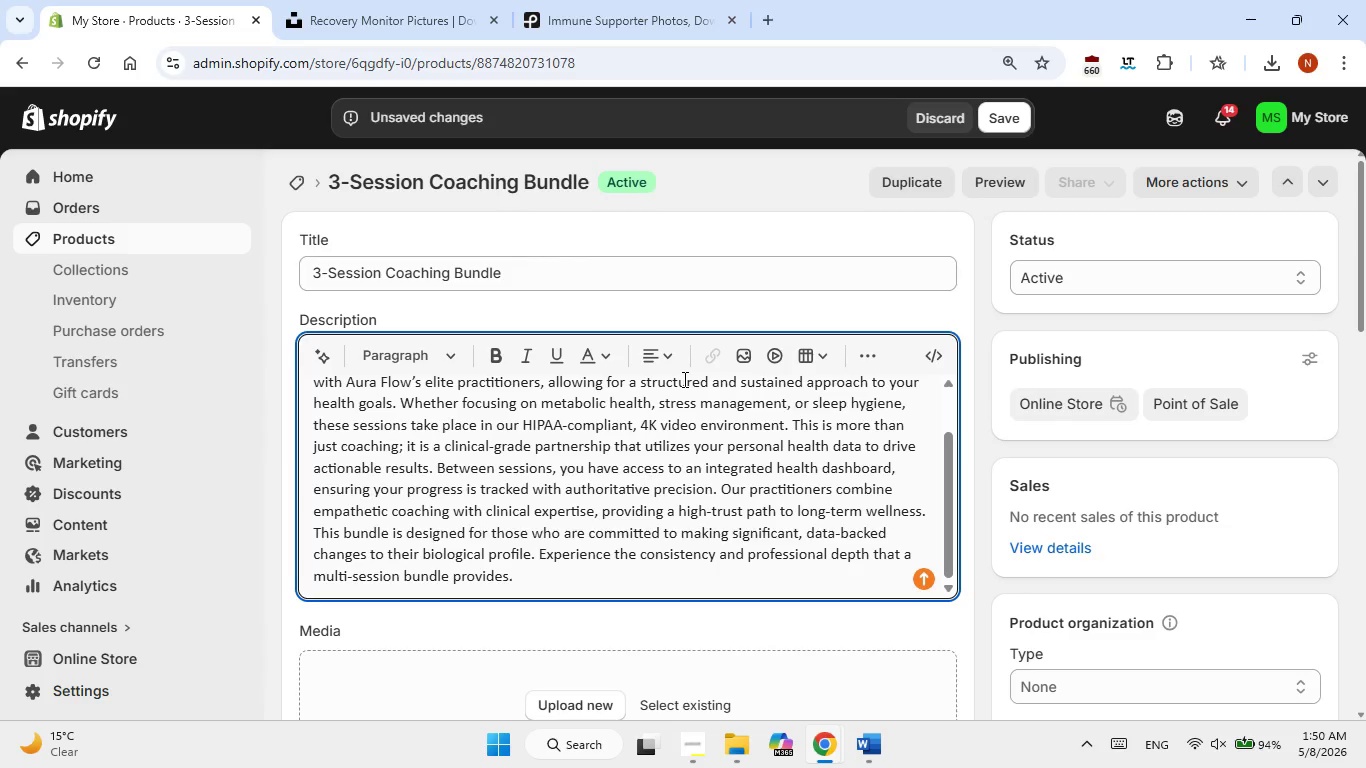 
scroll: coordinate [685, 383], scroll_direction: down, amount: 1.0
 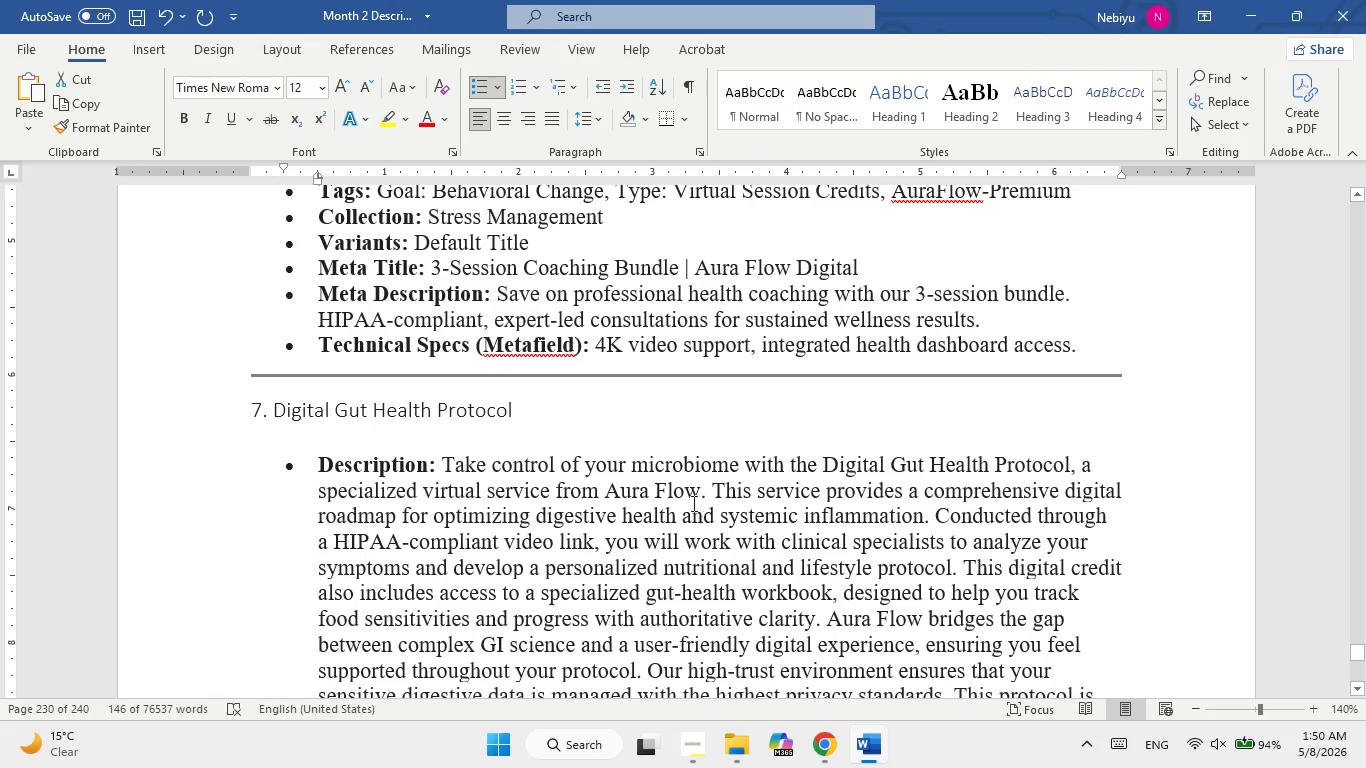 
scroll: coordinate [663, 462], scroll_direction: up, amount: 6.0
 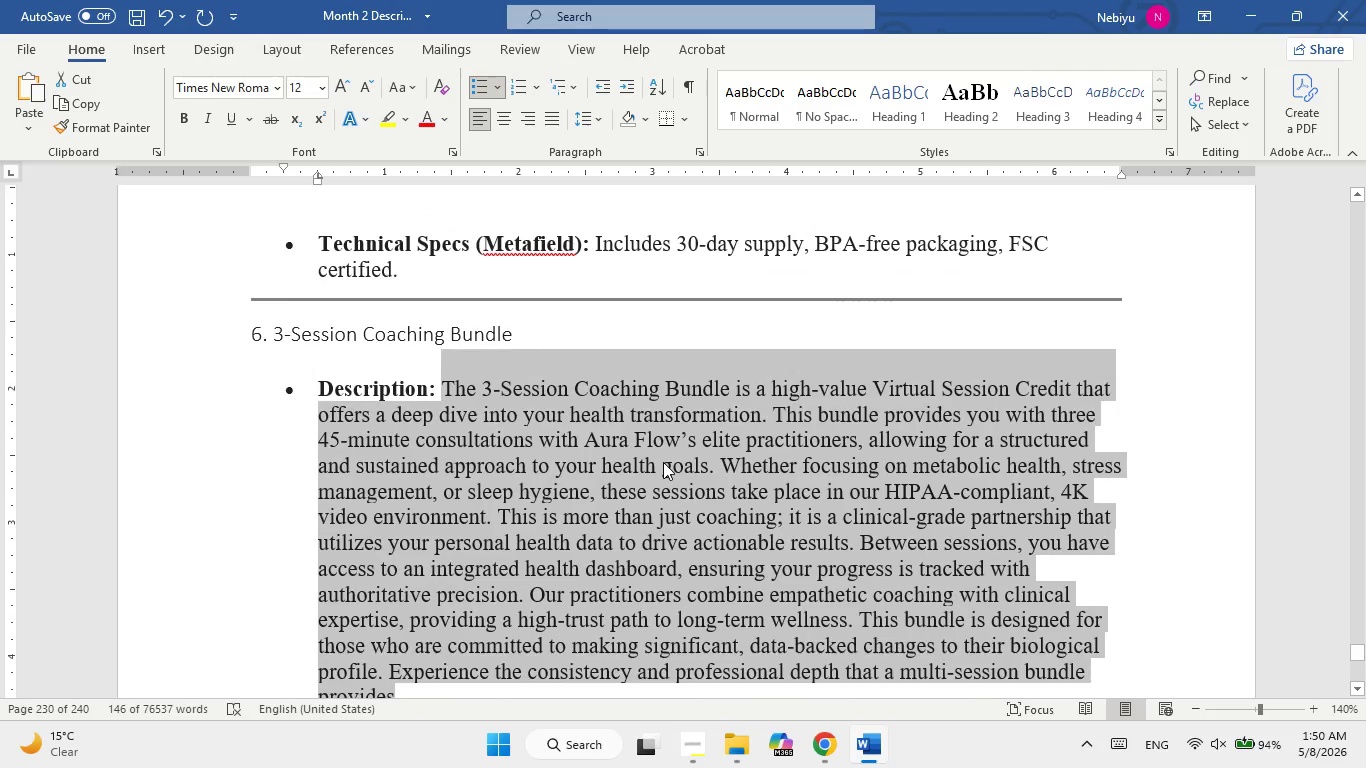 
scroll: coordinate [663, 462], scroll_direction: down, amount: 1.0
 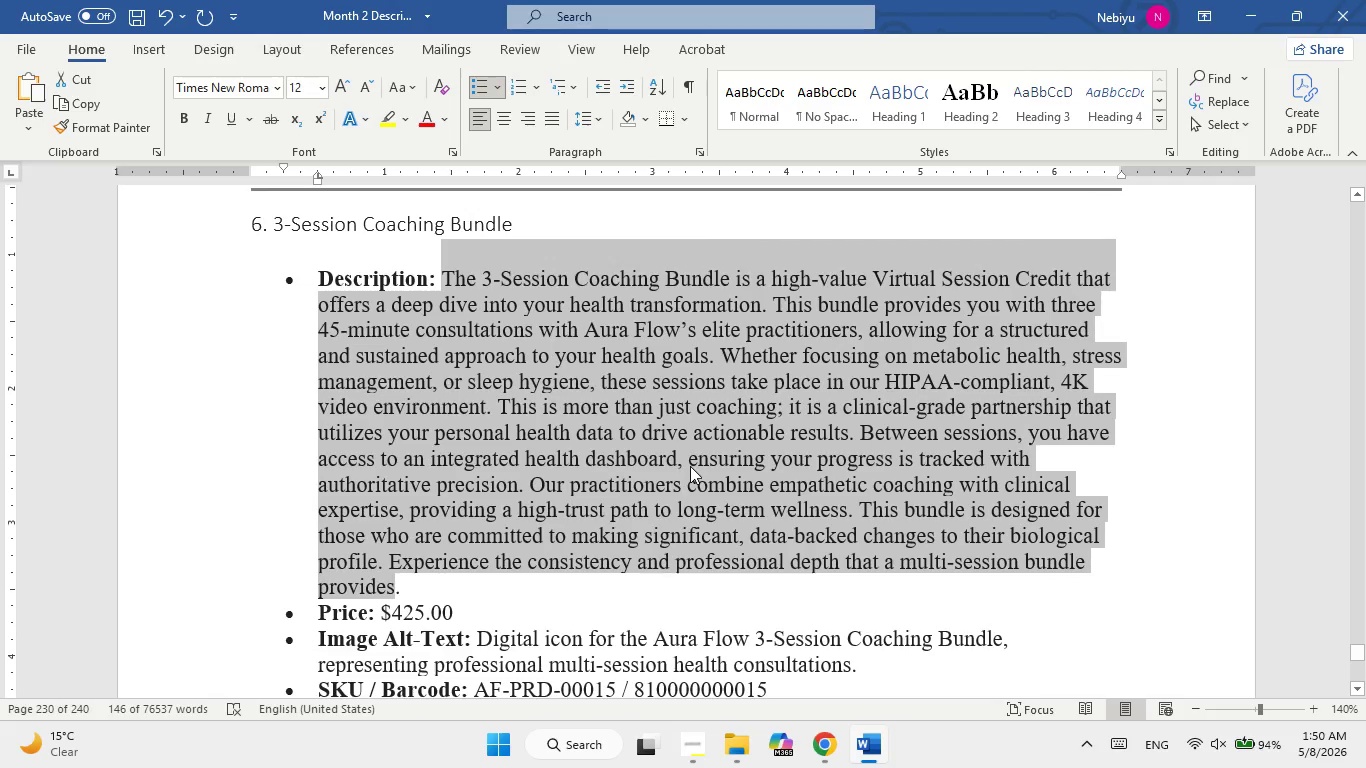 
right_click([690, 466])
 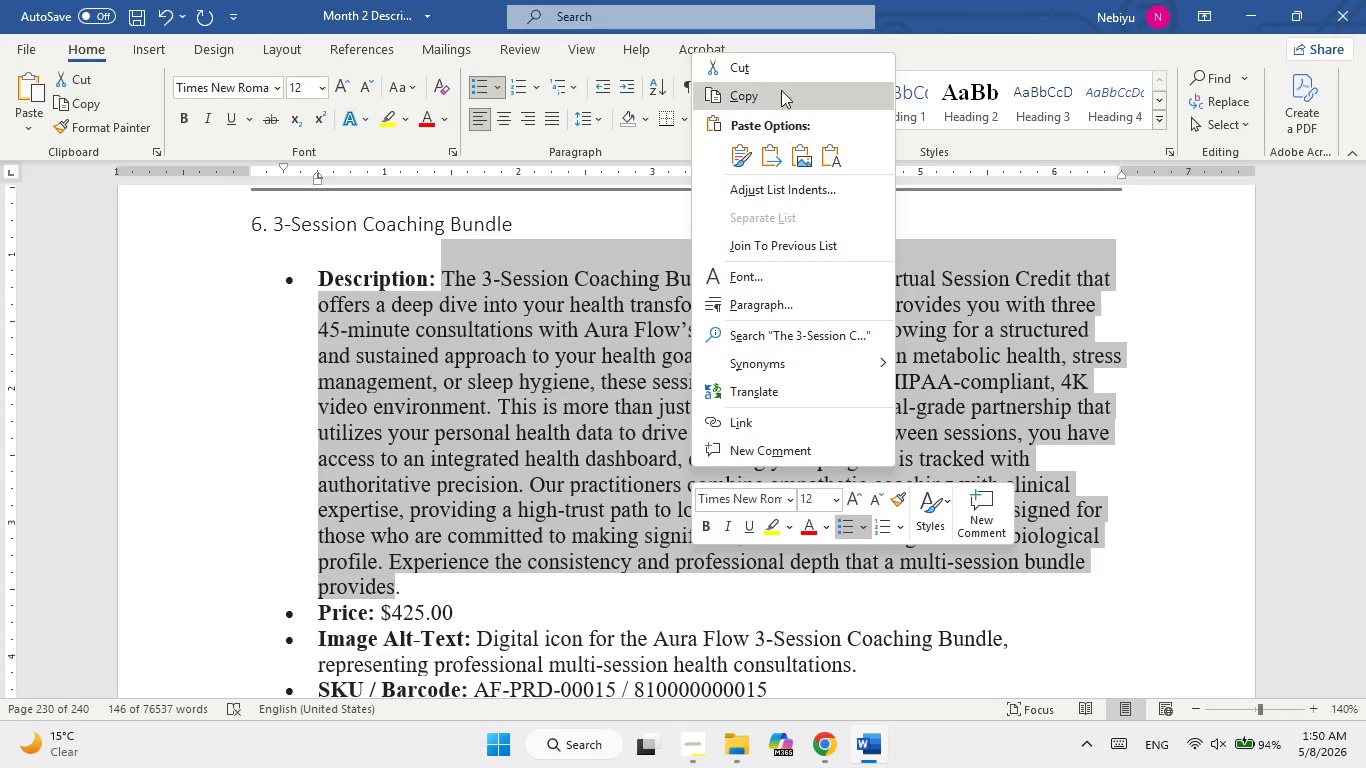 
left_click([780, 85])
 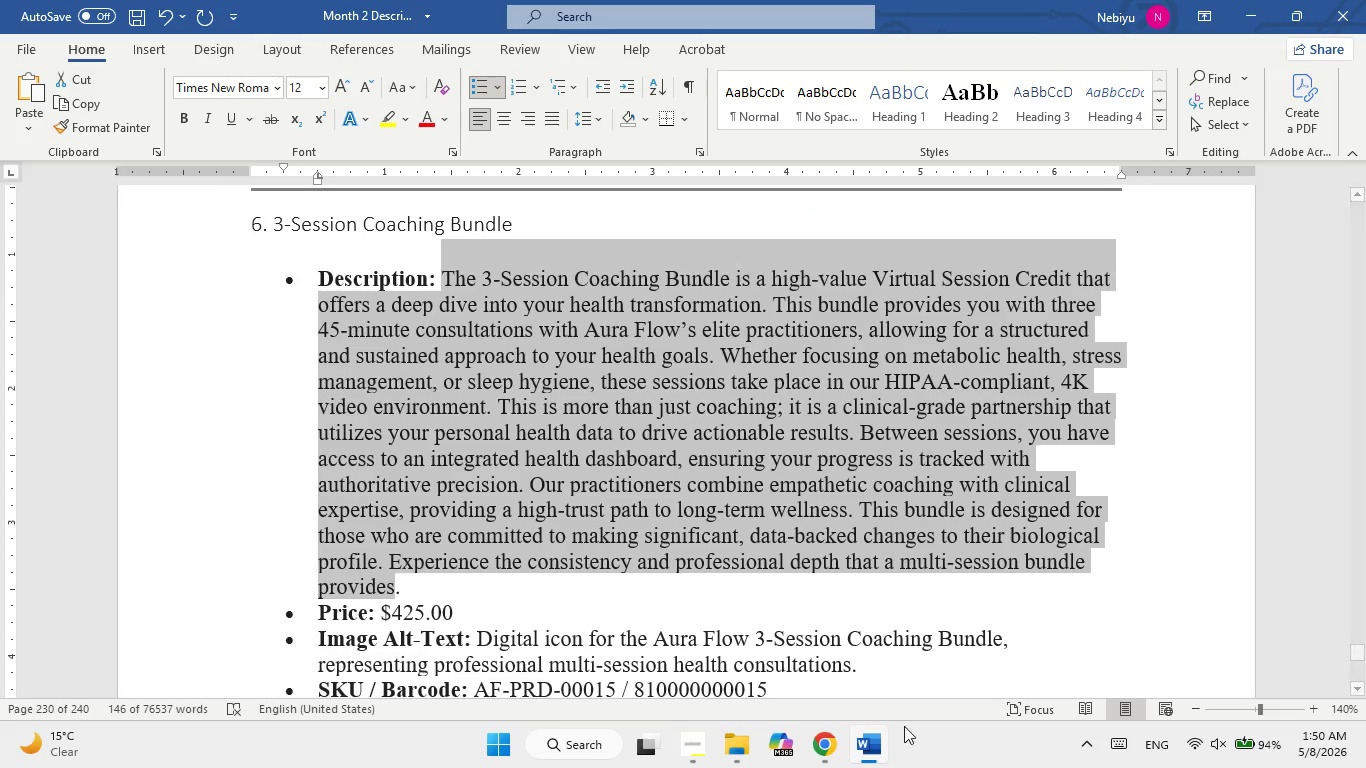 
left_click([872, 737])
 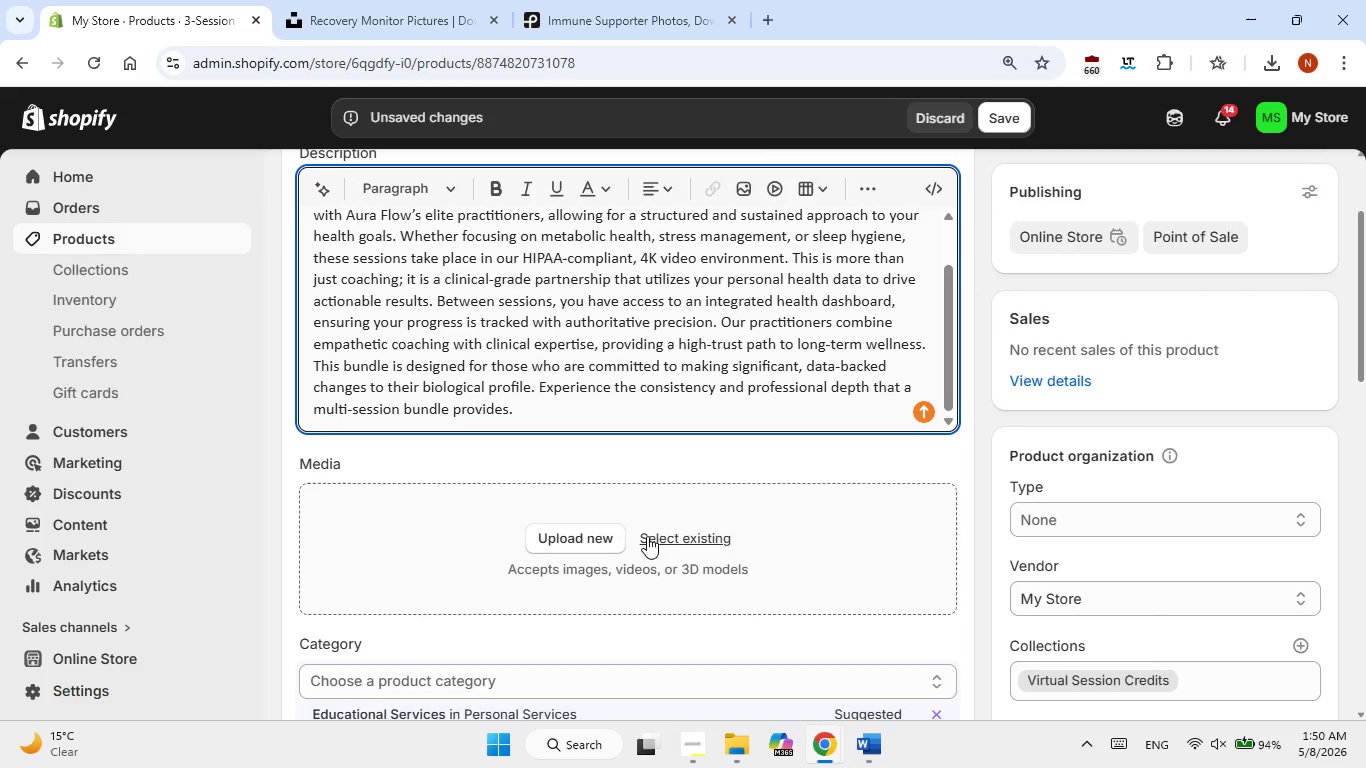 
left_click([647, 536])
 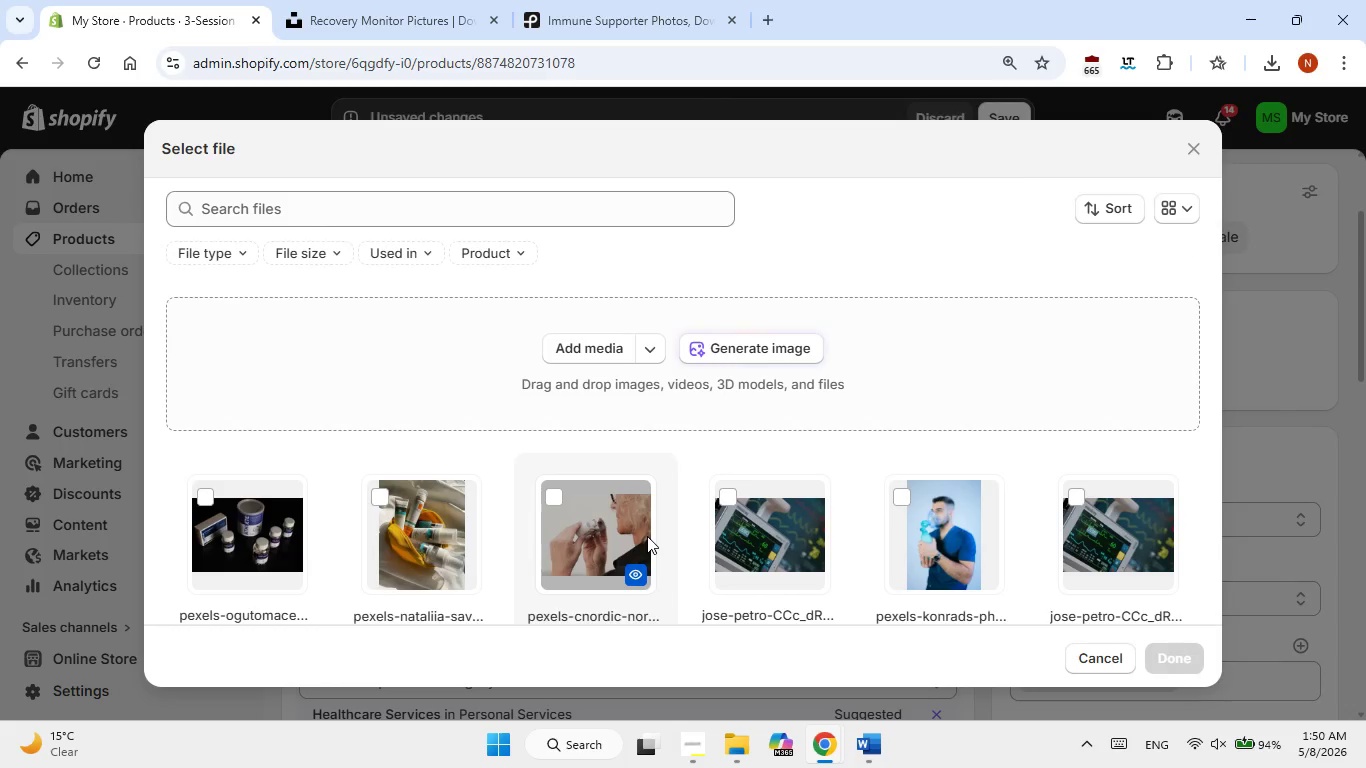 
wait(8.58)
 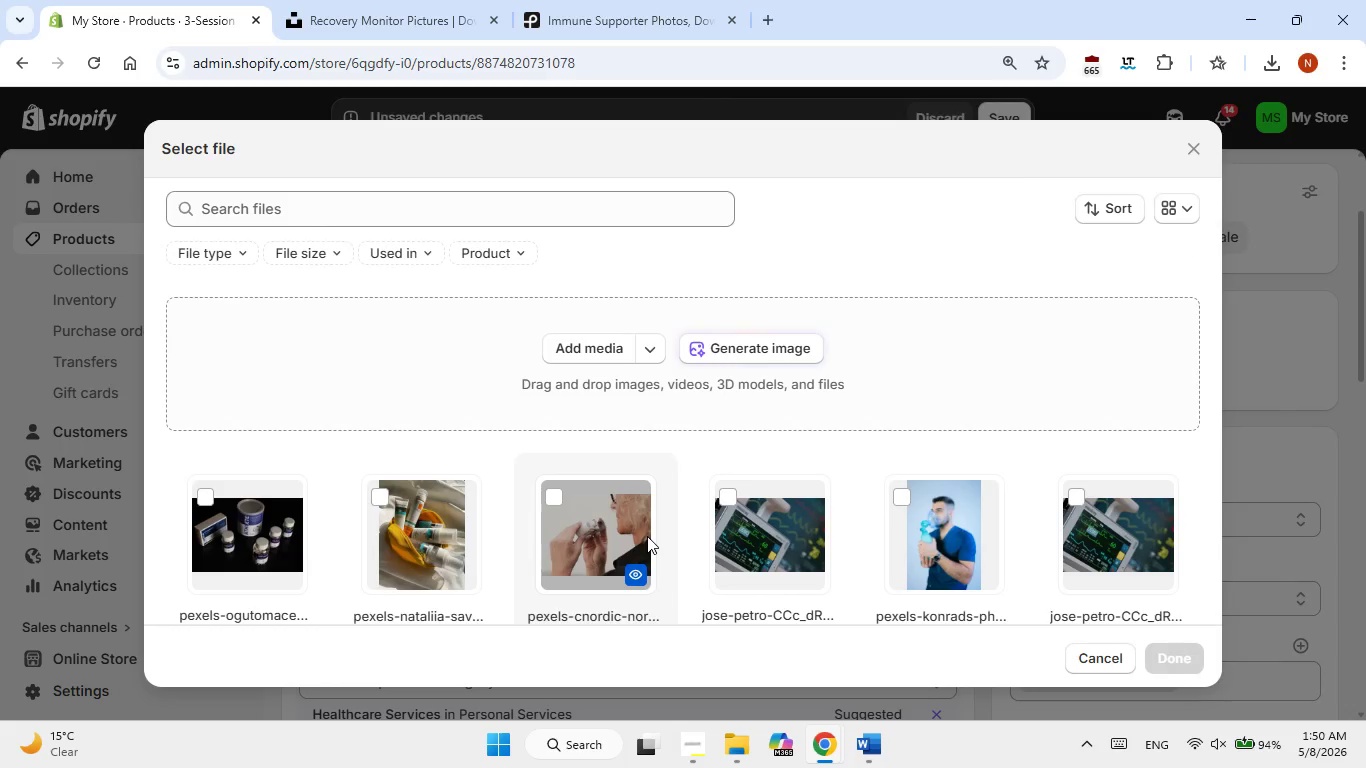 
left_click([1189, 152])
 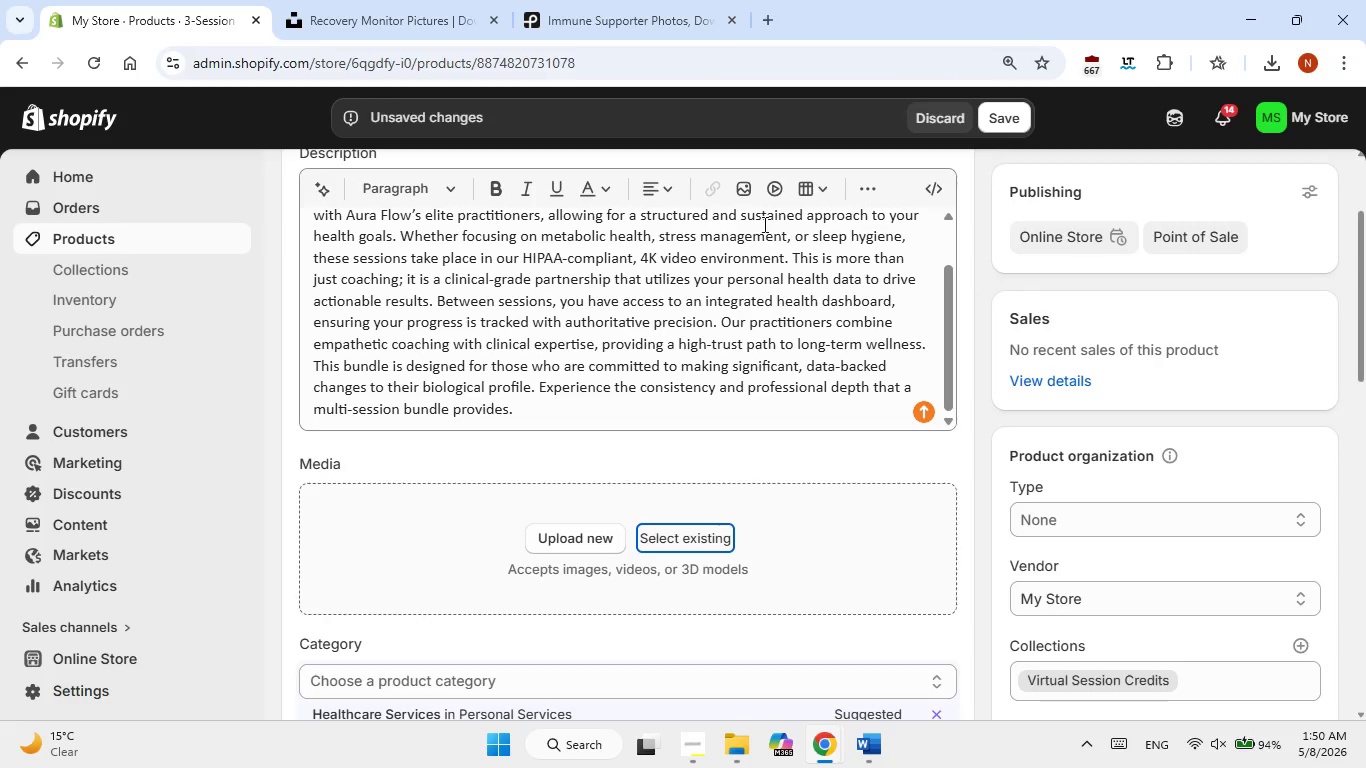 
left_click([588, 0])
 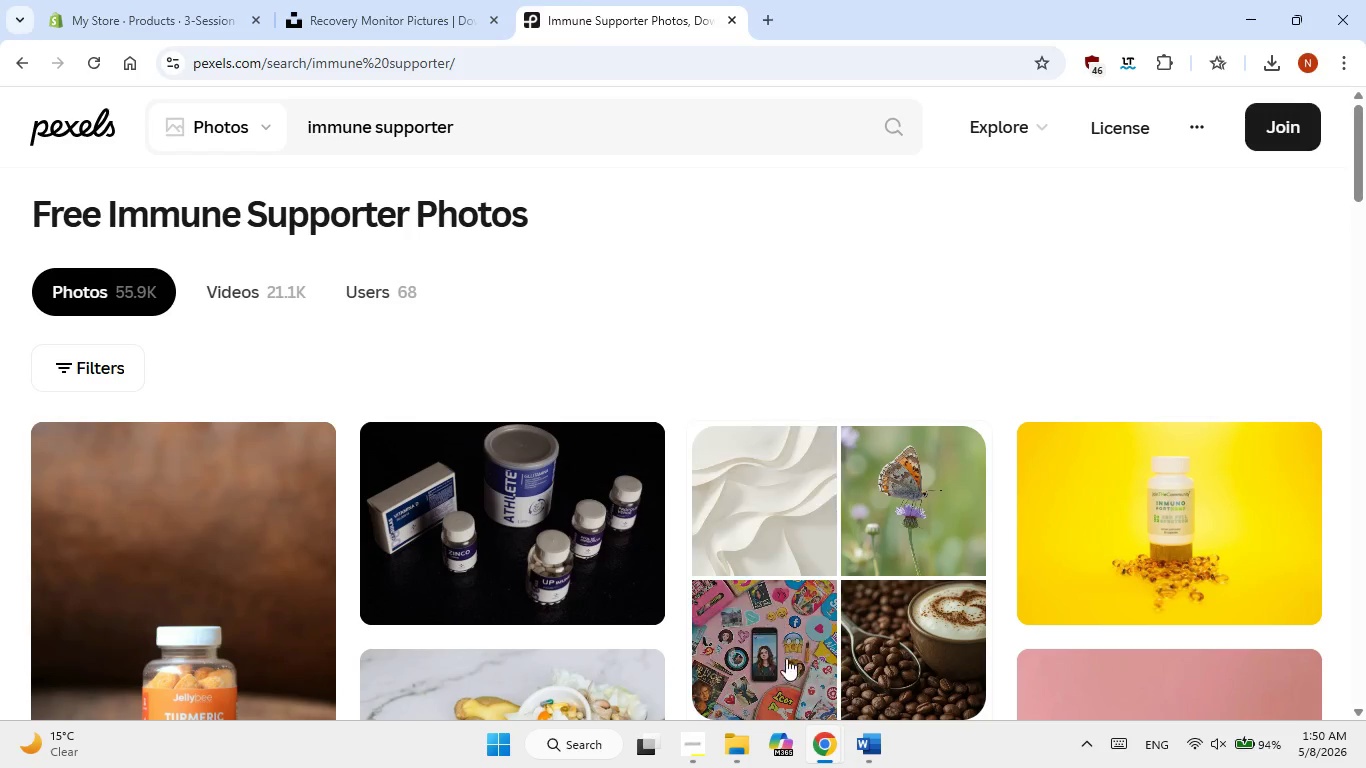 
left_click([875, 741])
 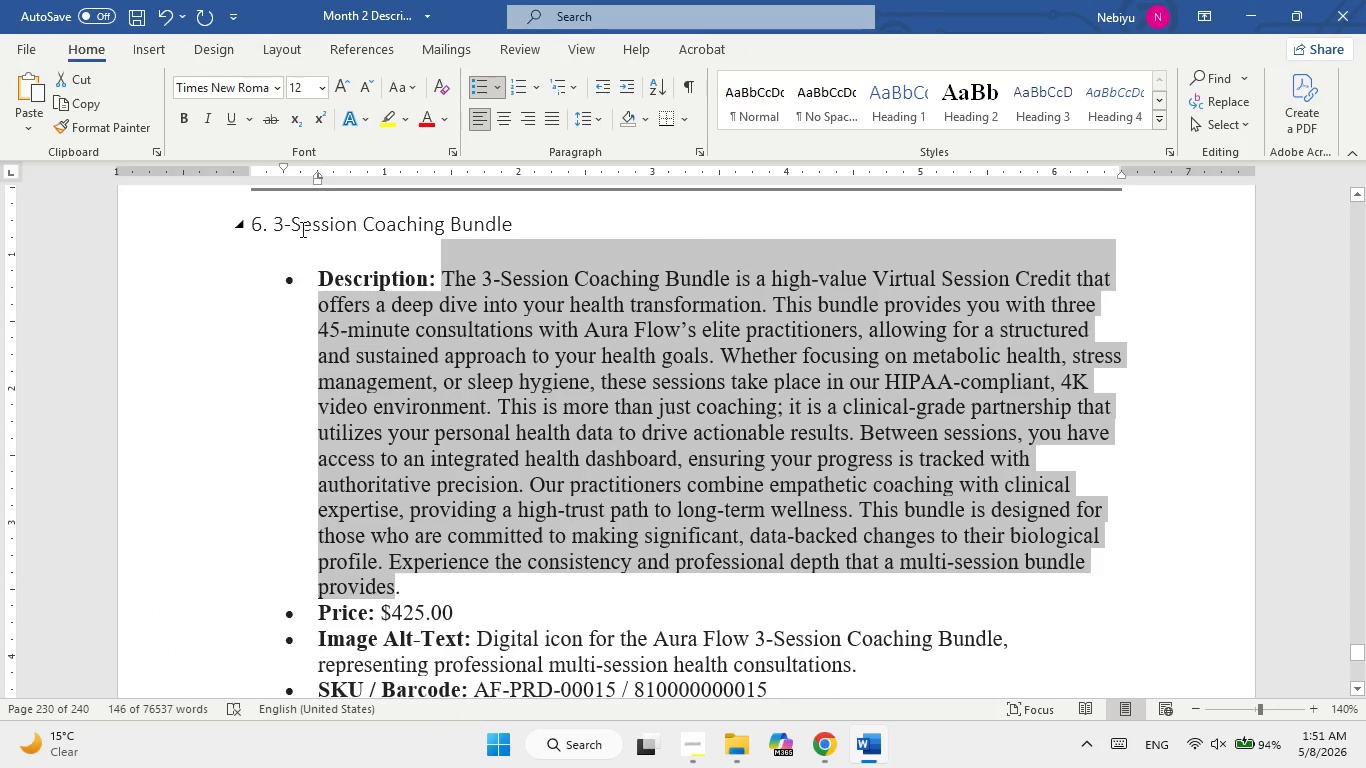 
left_click_drag(start_coordinate=[276, 227], to_coordinate=[499, 228])
 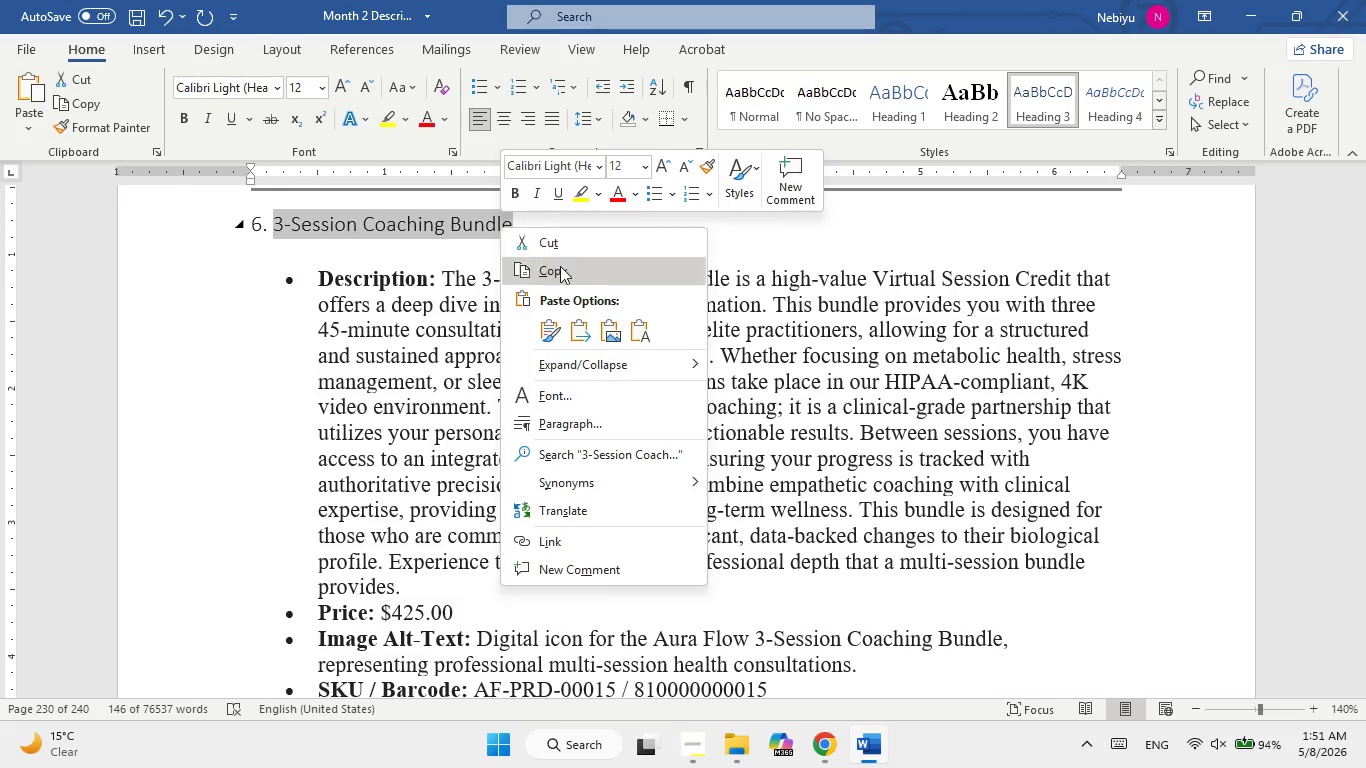 
left_click([562, 272])
 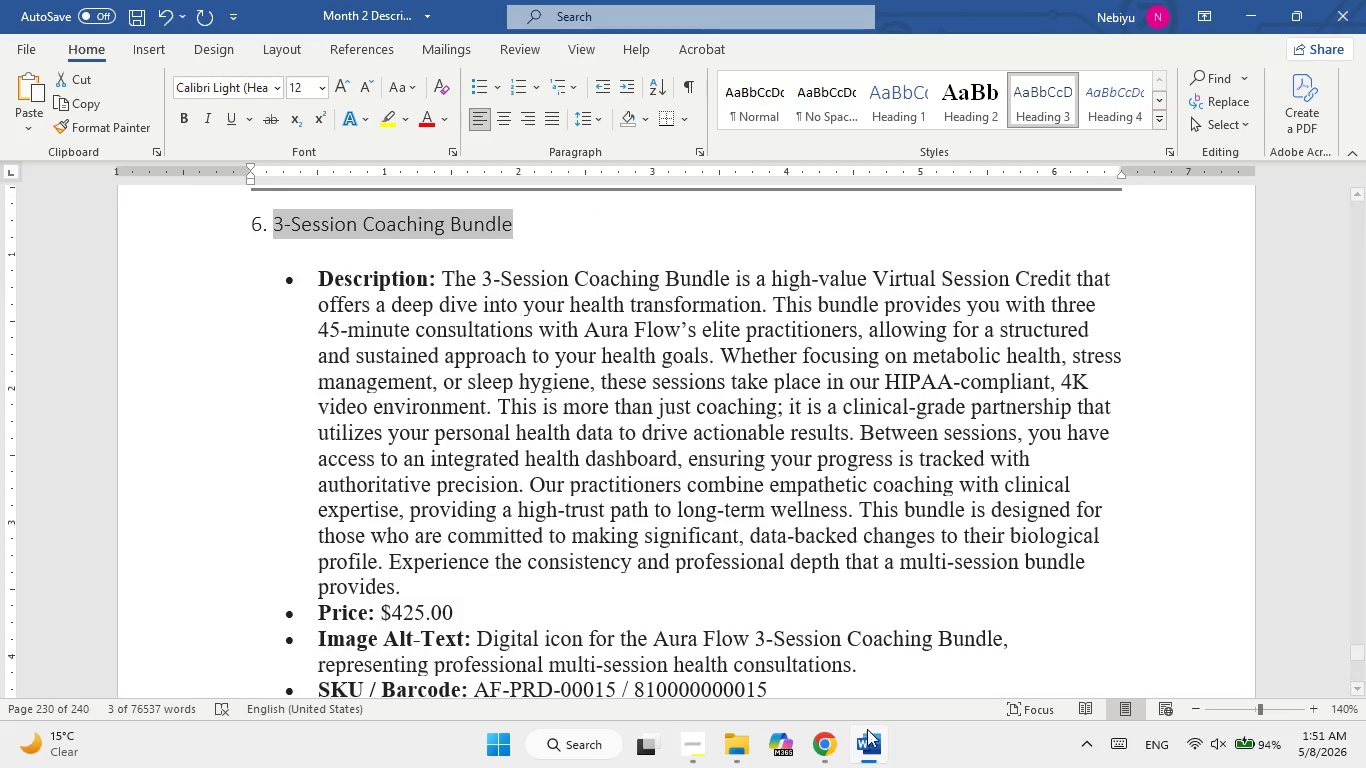 
left_click([868, 737])
 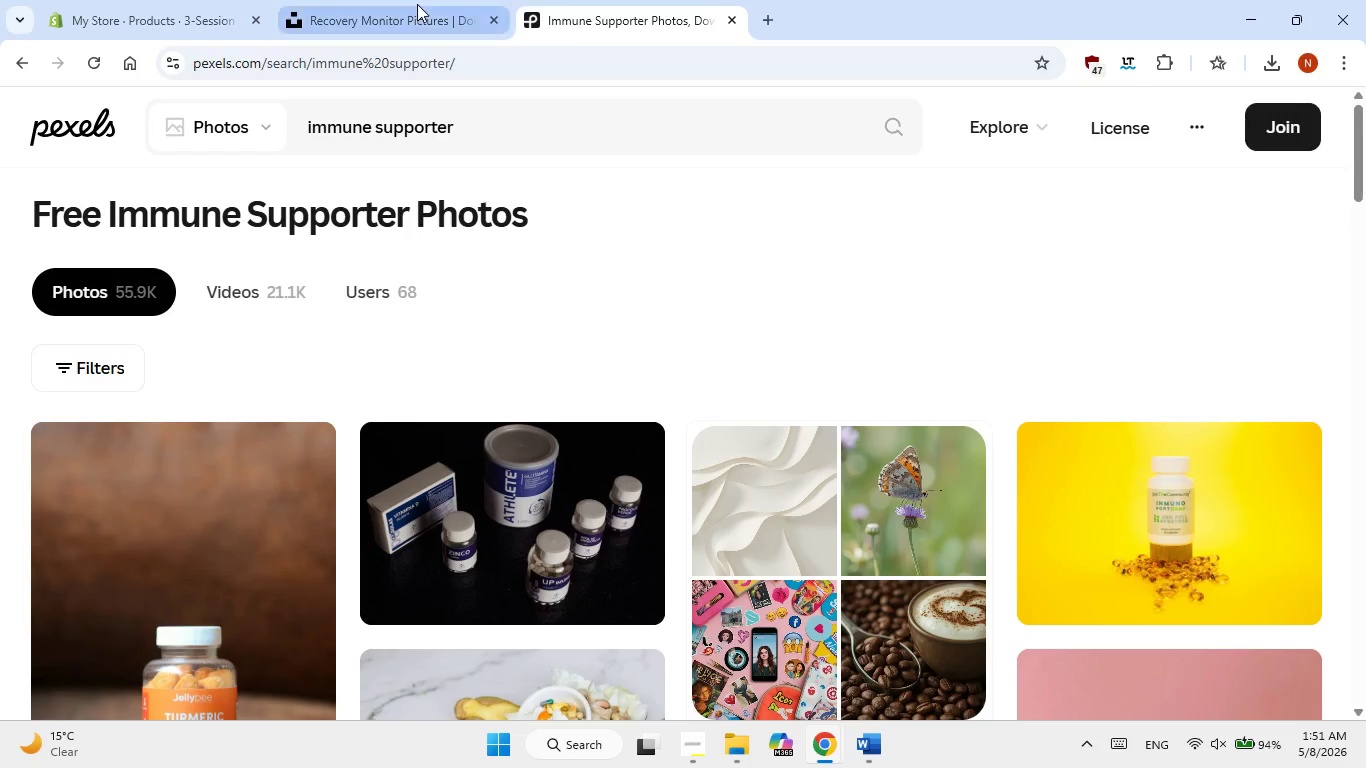 
left_click([563, 17])
 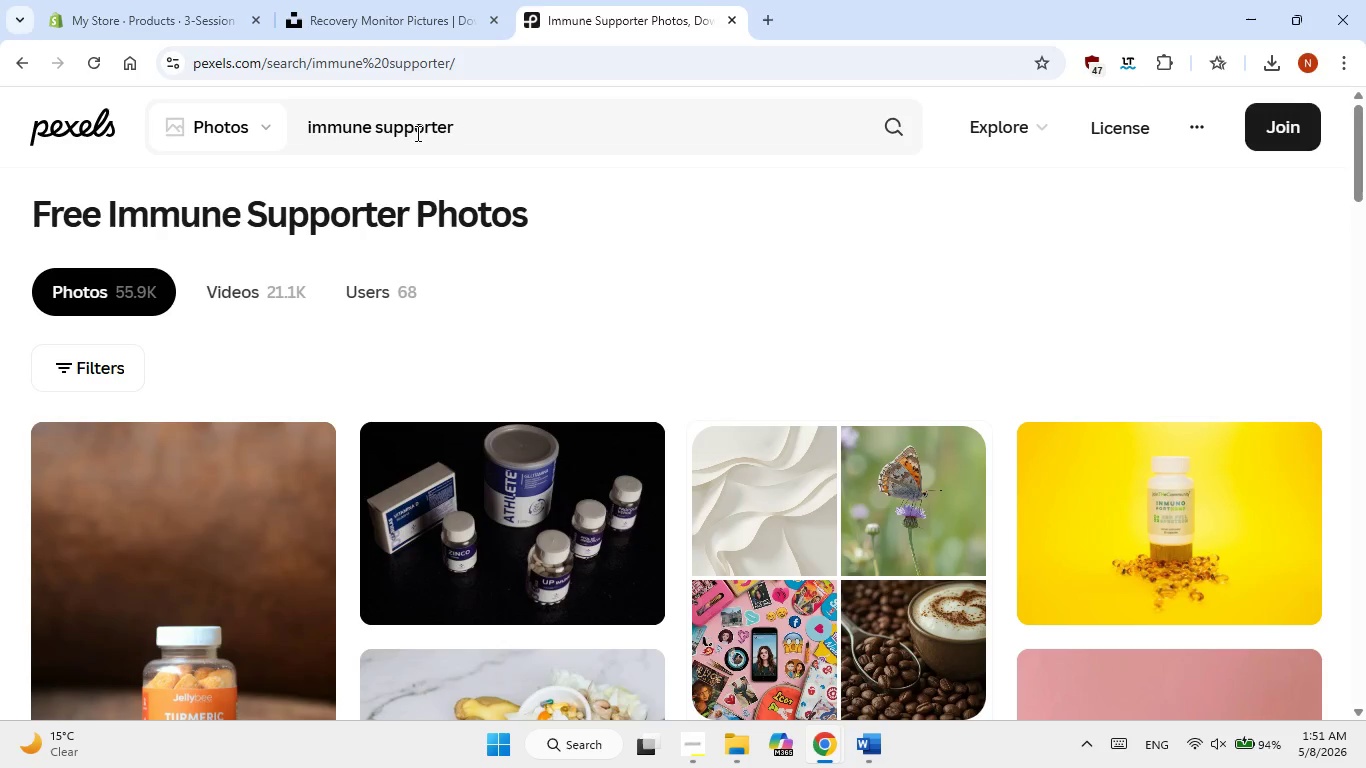 
double_click([416, 133])
 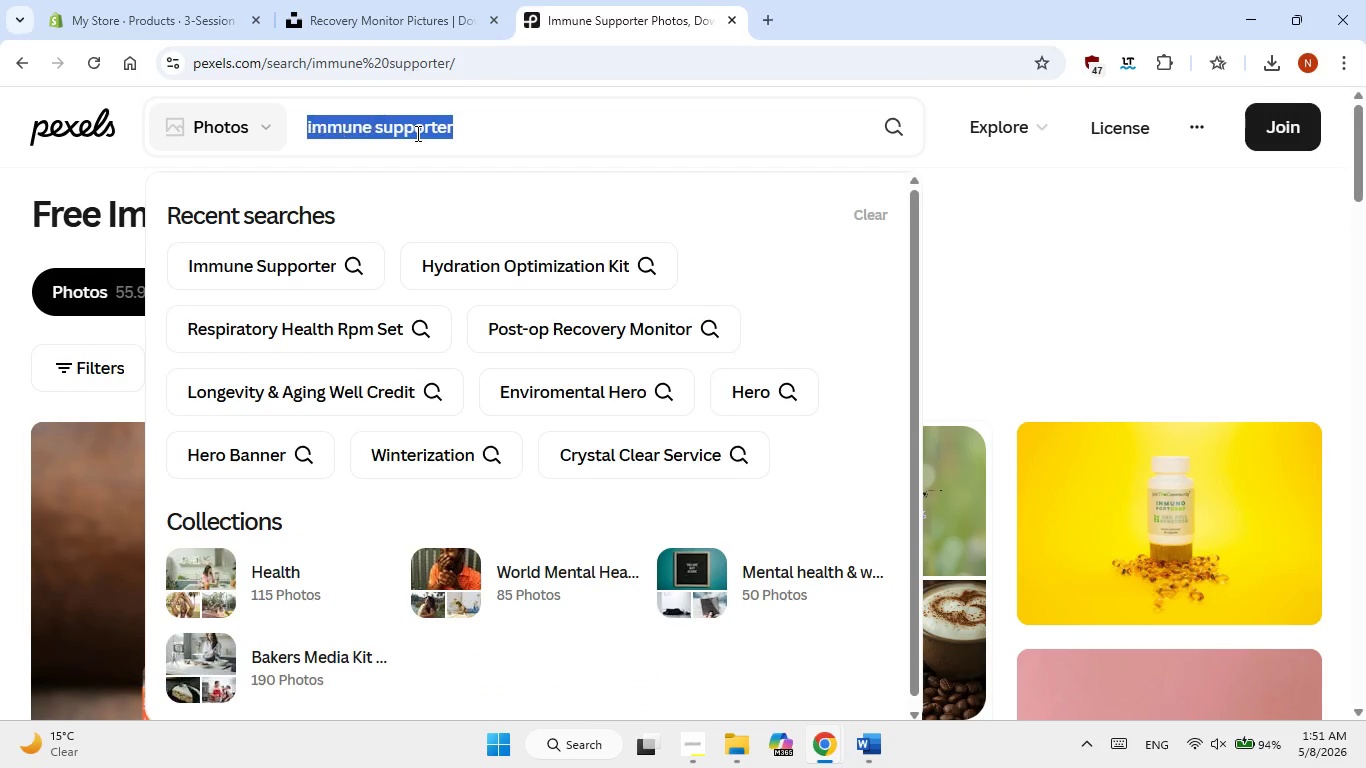 
triple_click([416, 133])
 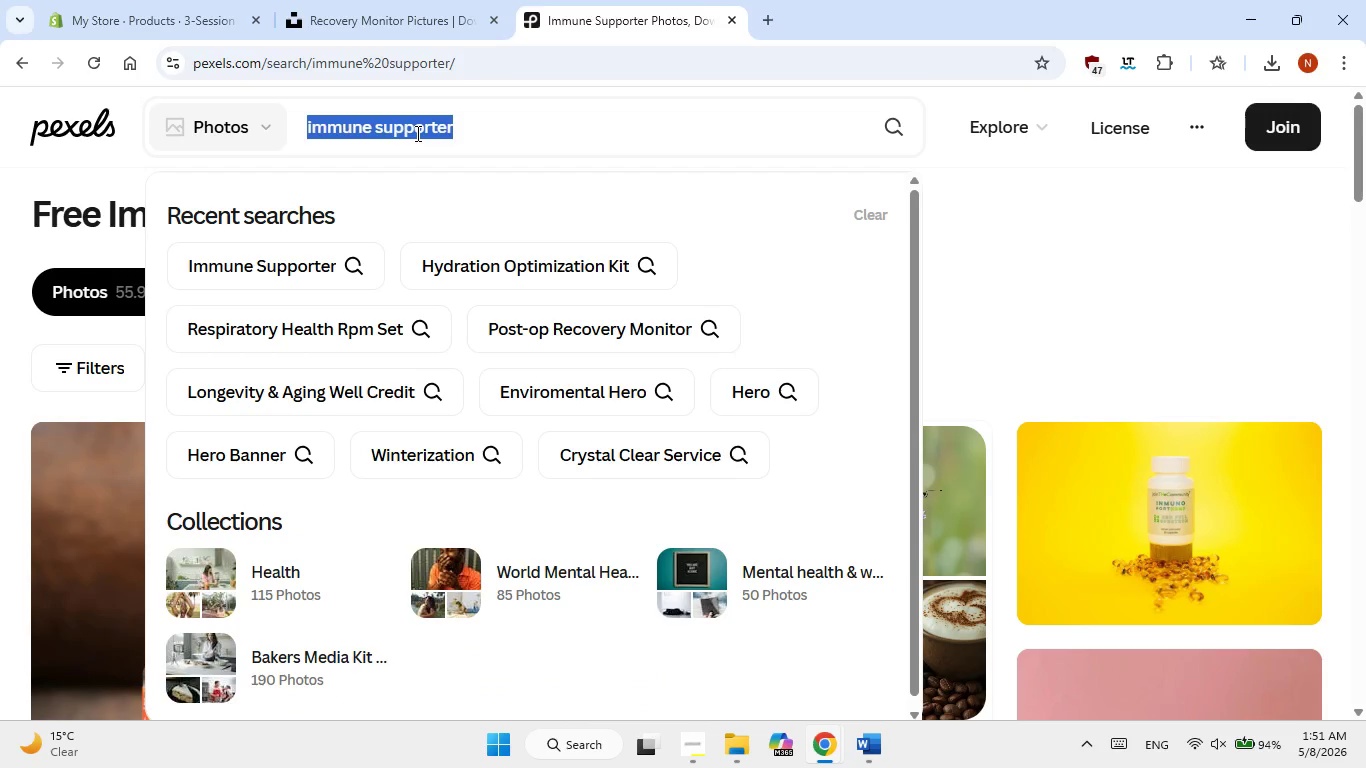 
right_click([416, 133])
 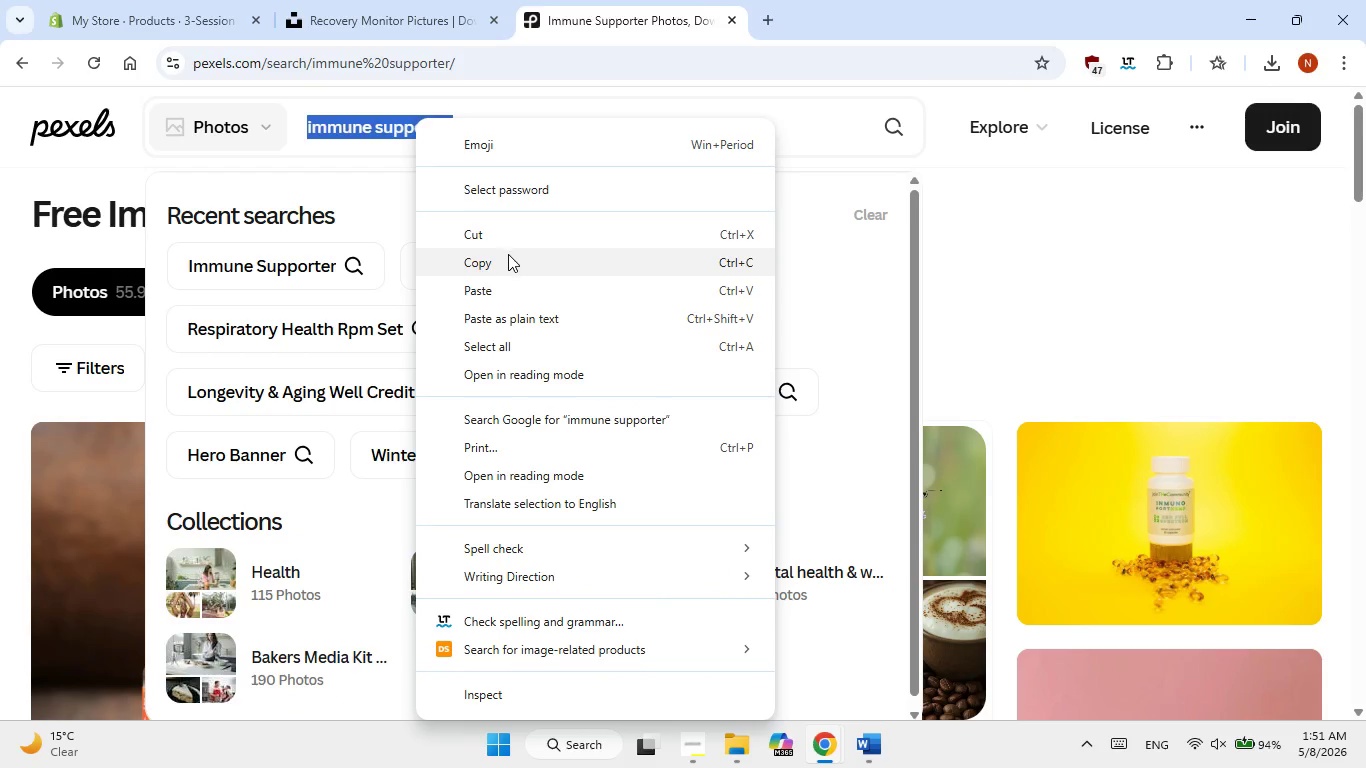 
left_click([508, 287])
 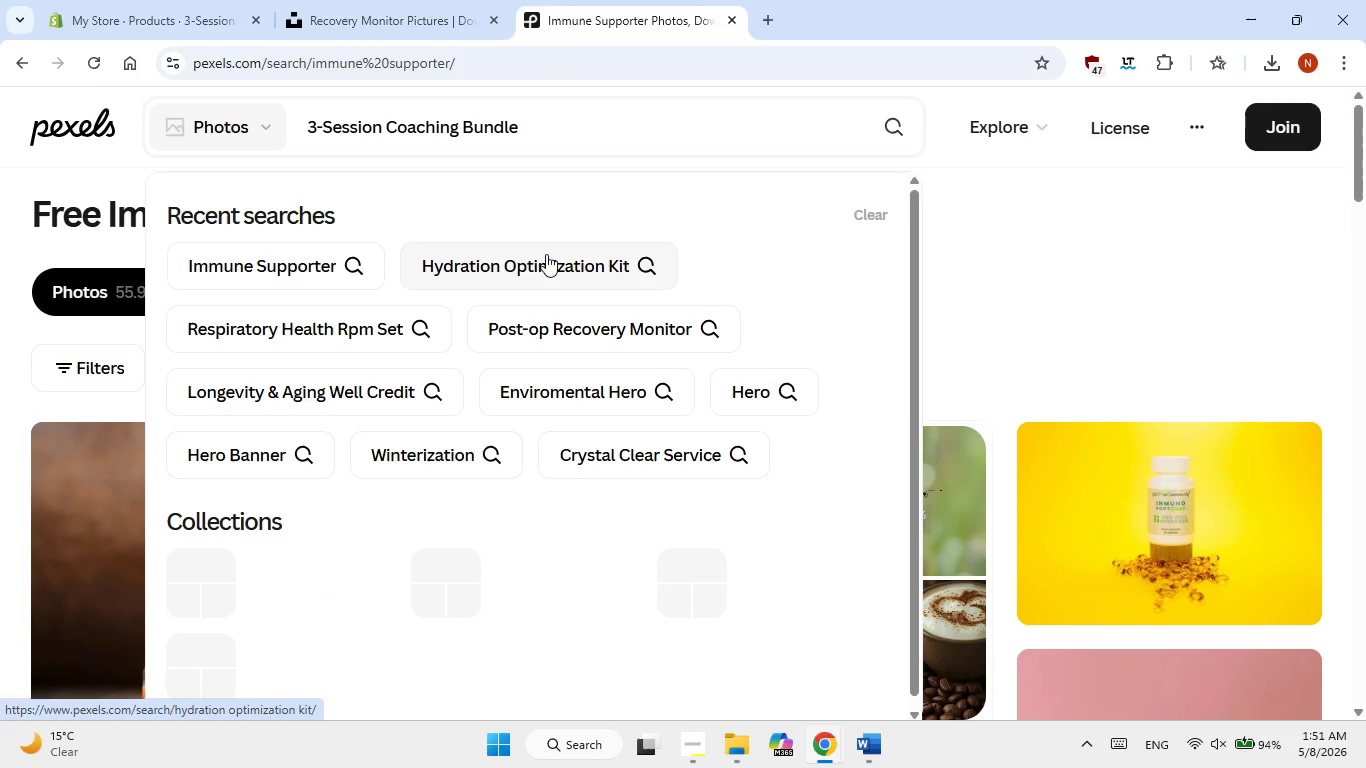 
key(NumpadEnter)
 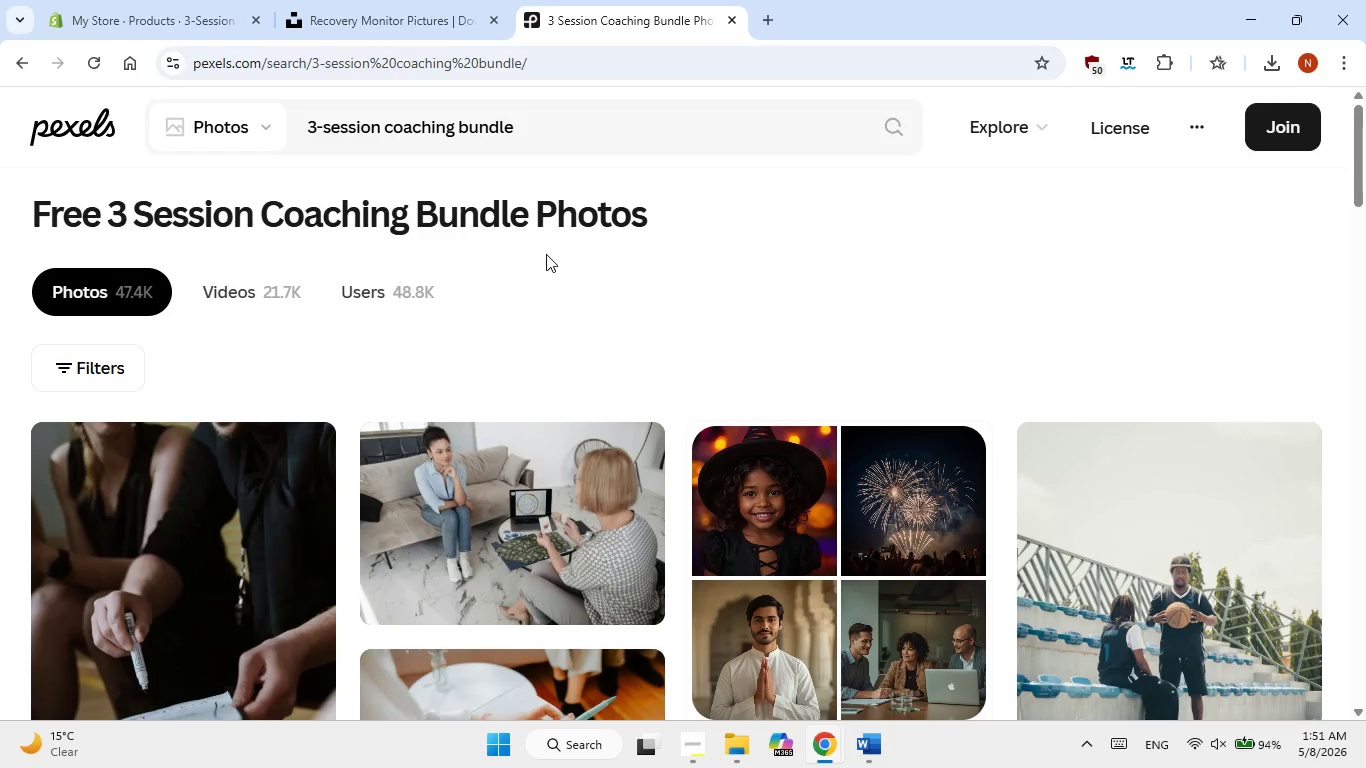 
wait(13.23)
 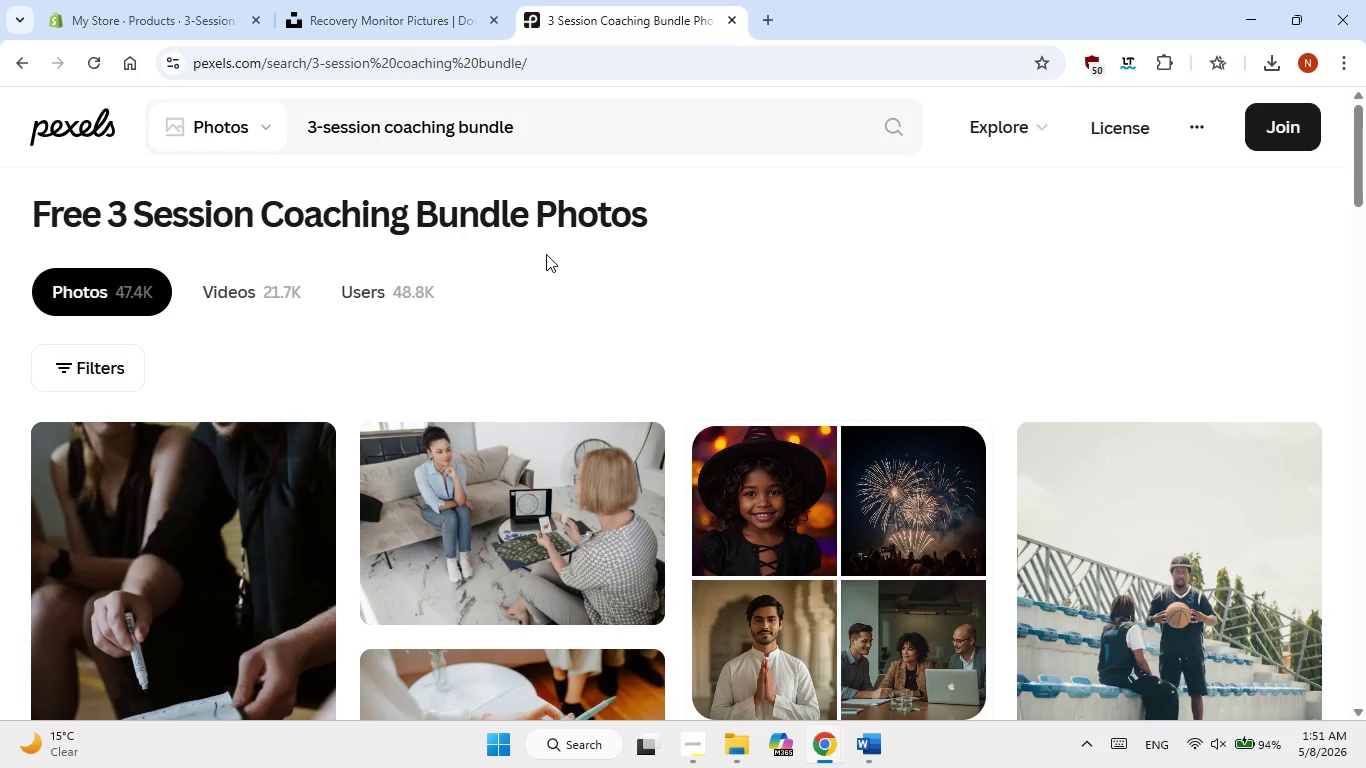 
left_click([623, 599])
 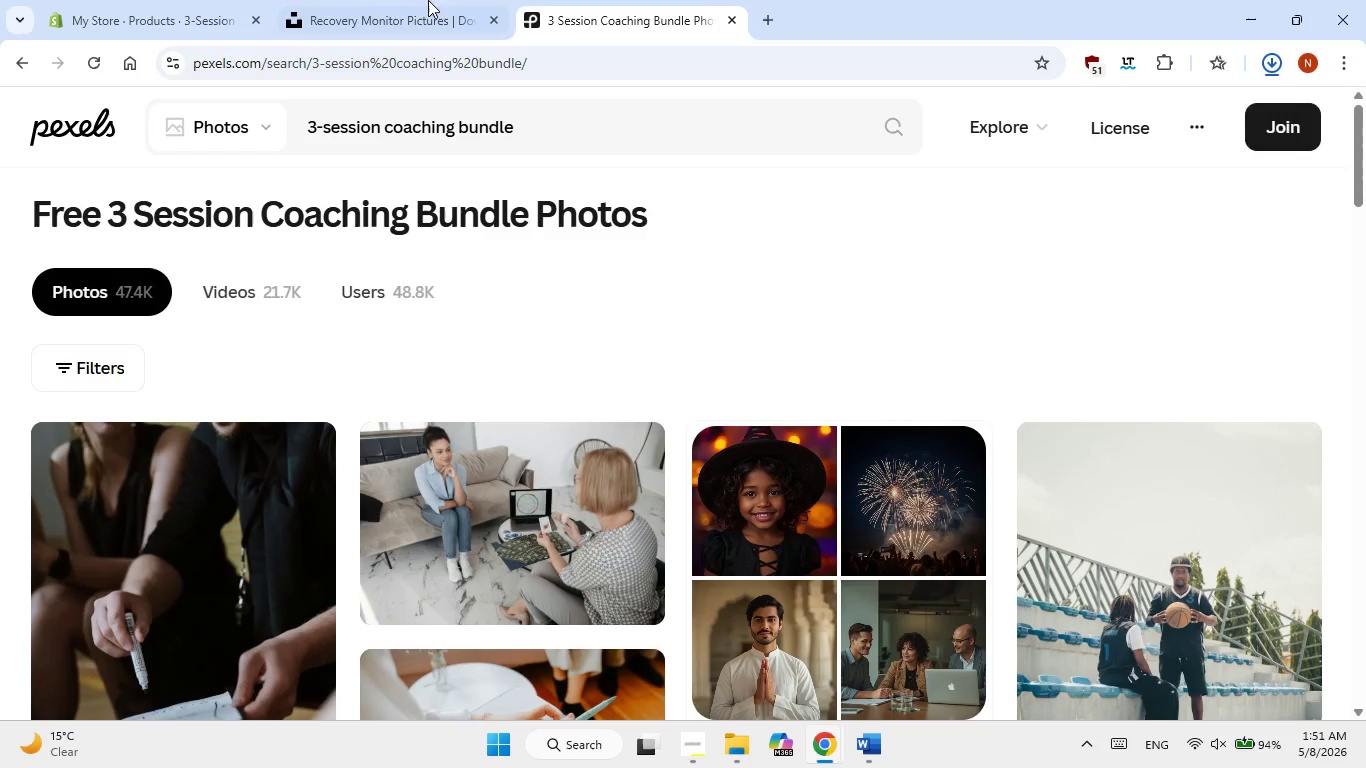 
left_click([201, 0])
 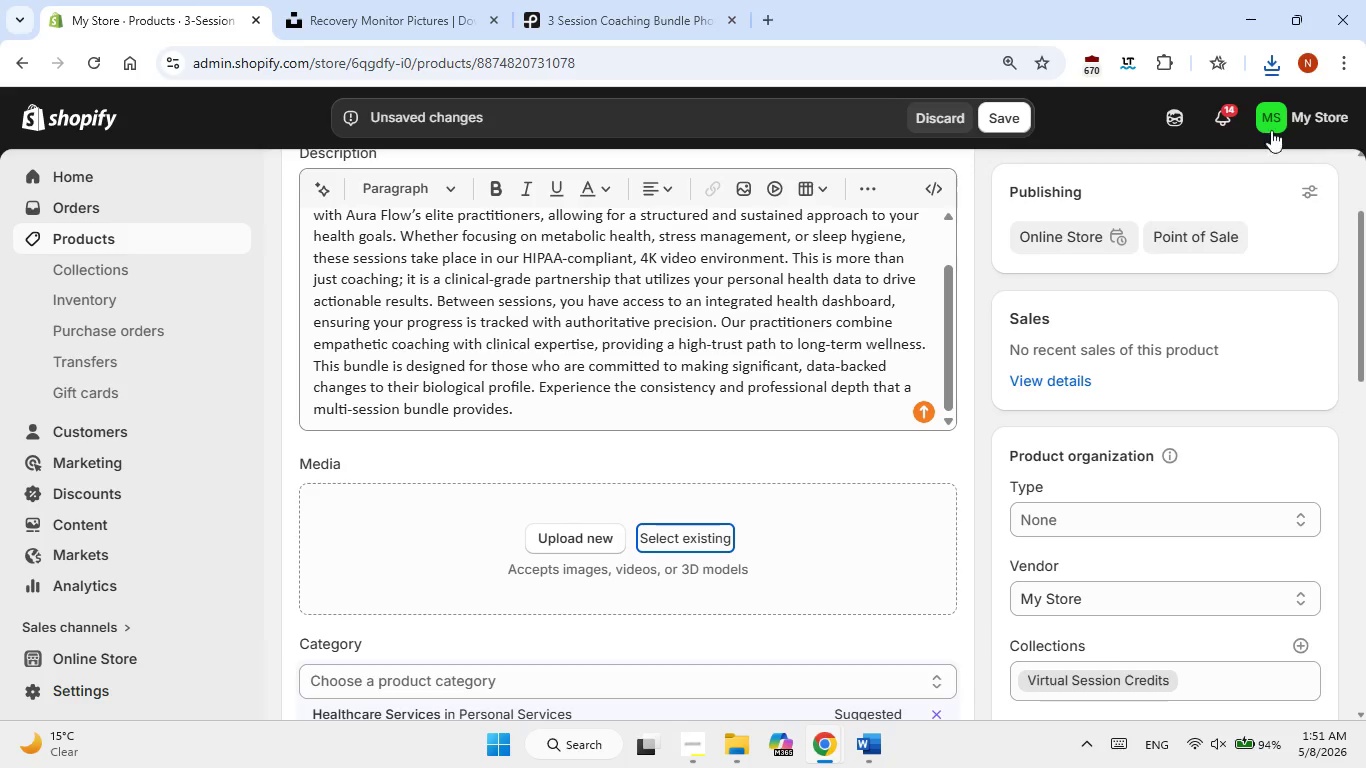 
left_click([1271, 64])
 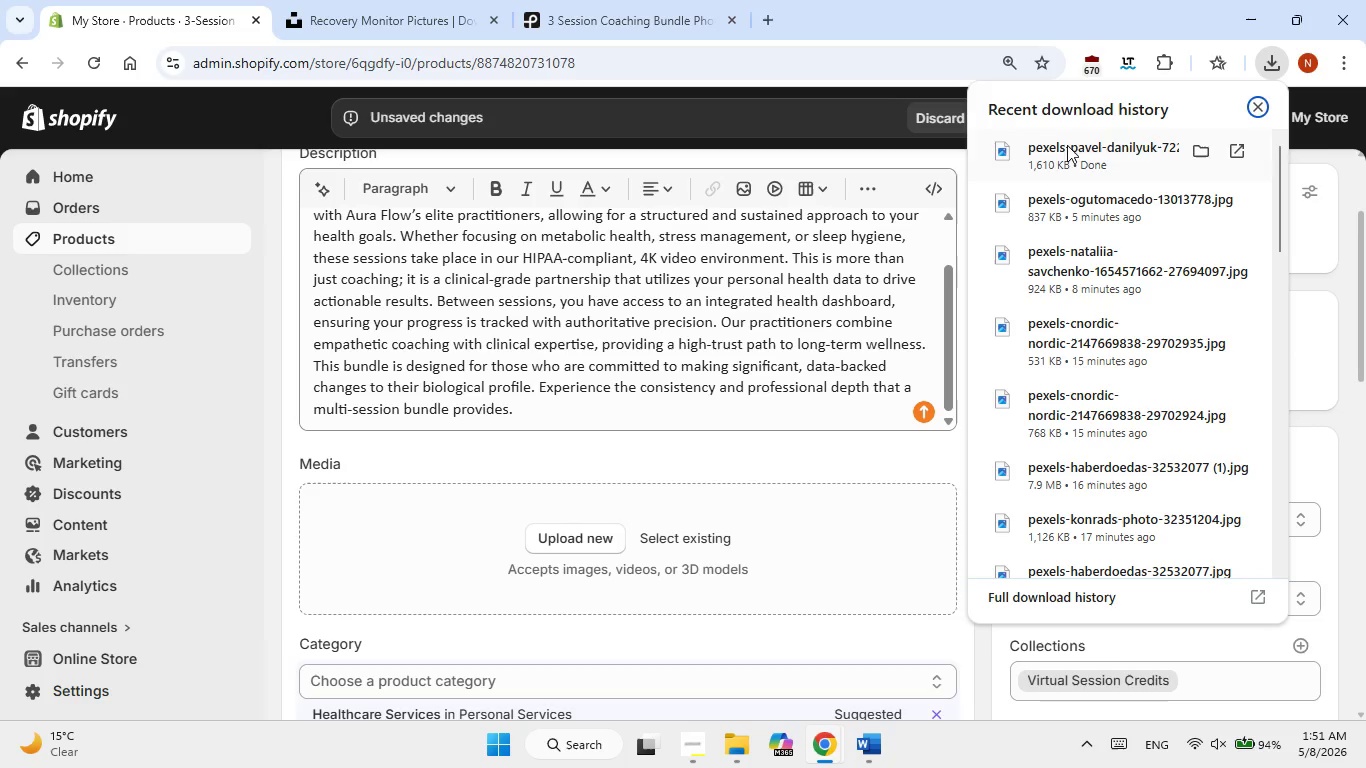 
left_click_drag(start_coordinate=[1047, 163], to_coordinate=[601, 525])
 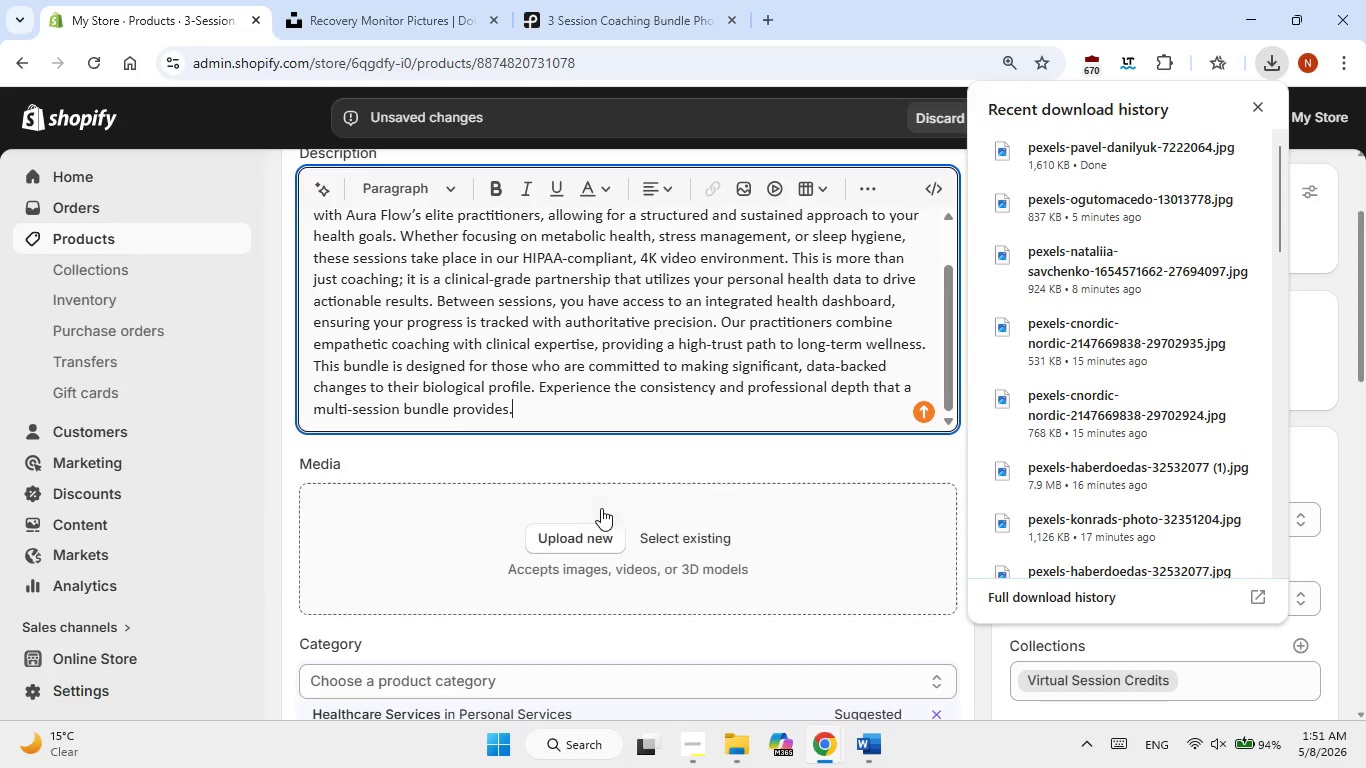 
mouse_move([622, 559])
 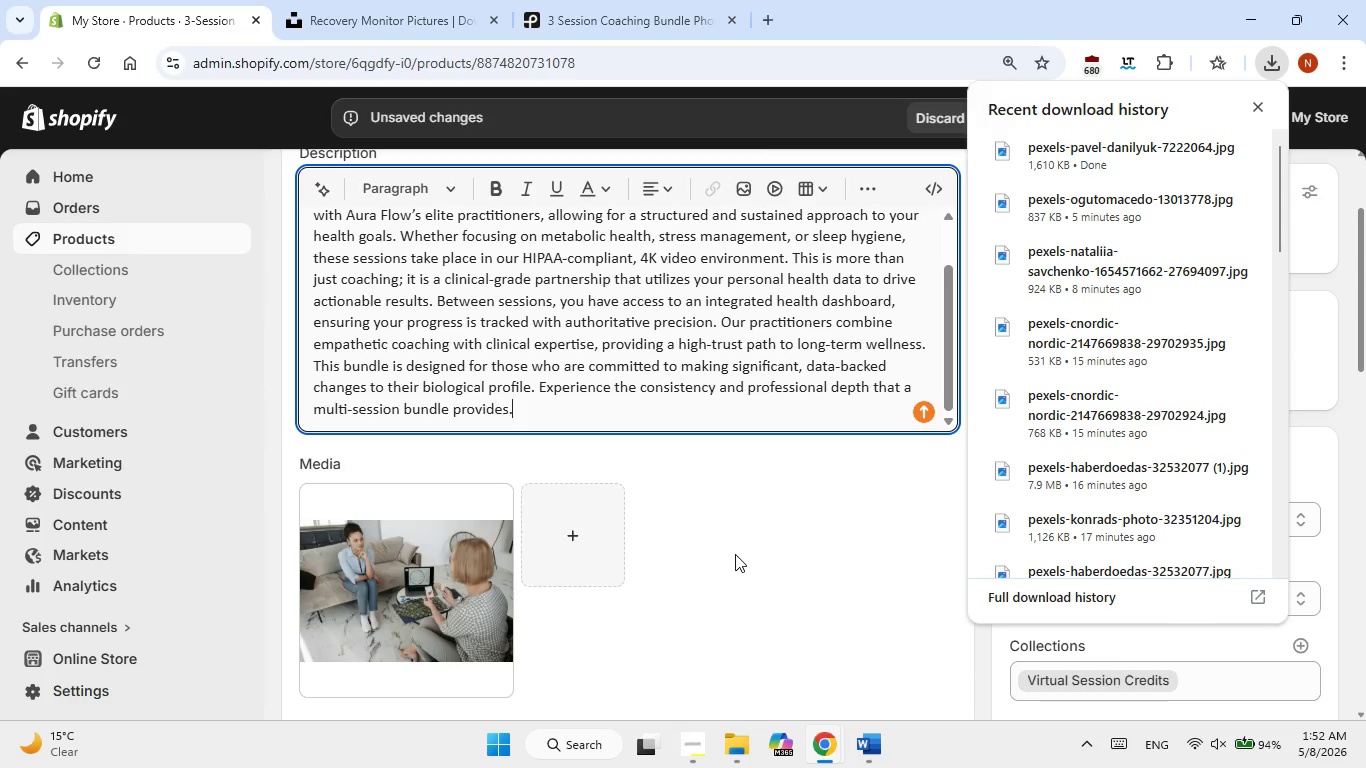 
wait(45.62)
 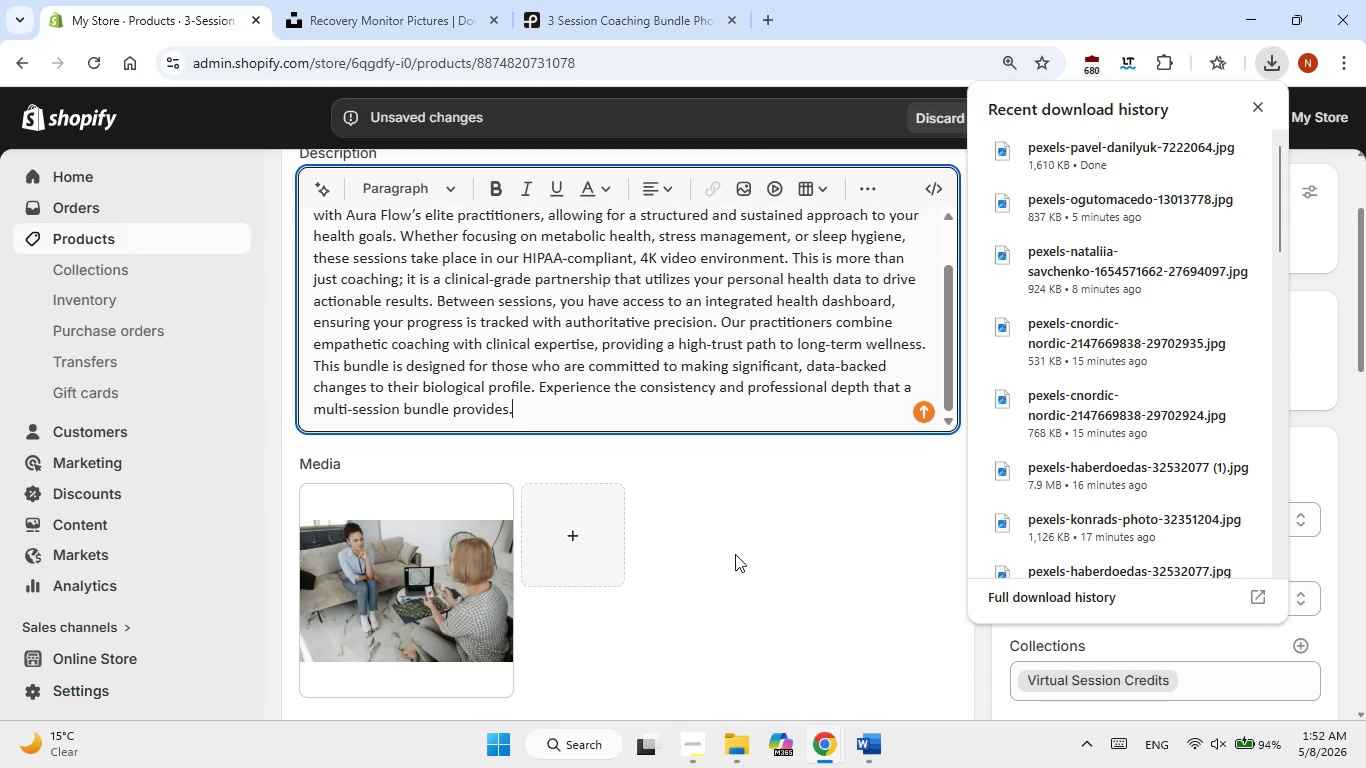 
scroll: coordinate [735, 554], scroll_direction: down, amount: 1.0
 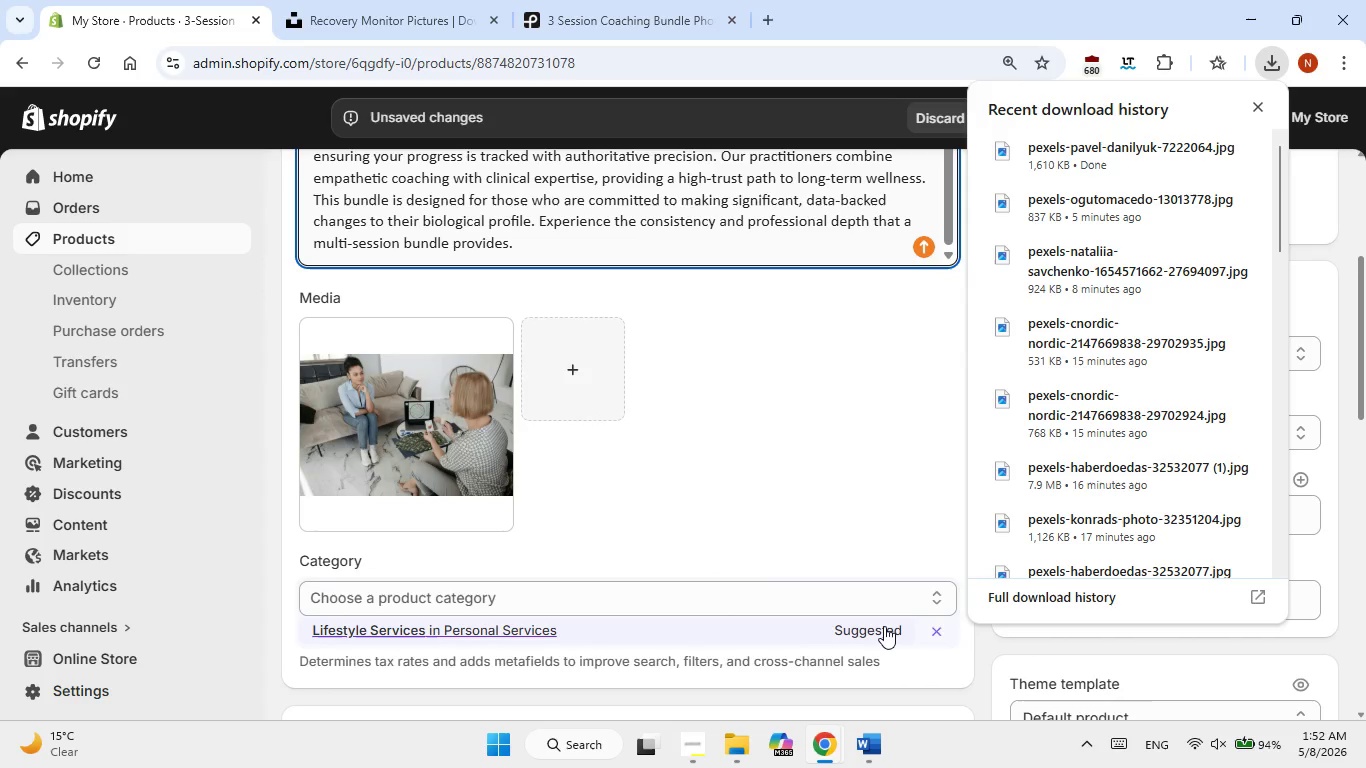 
left_click([884, 626])
 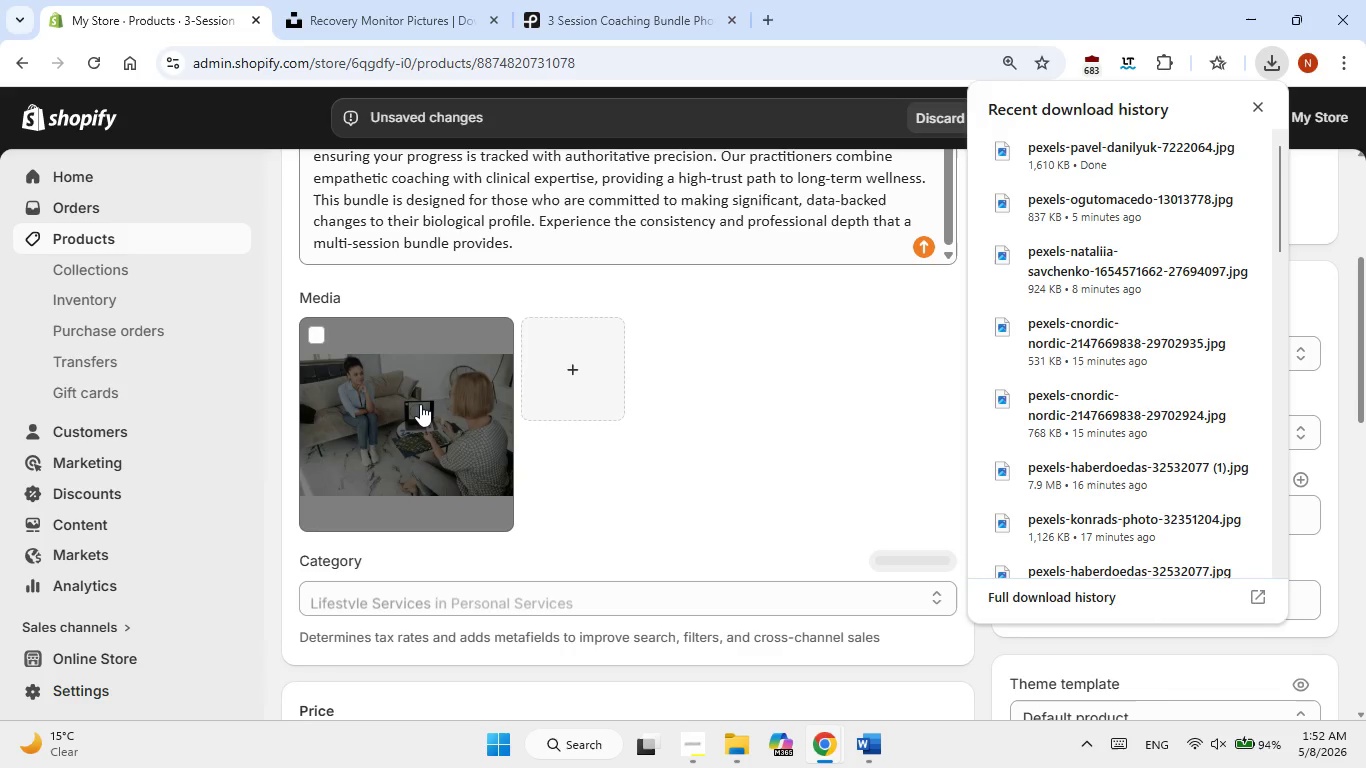 
left_click([420, 404])
 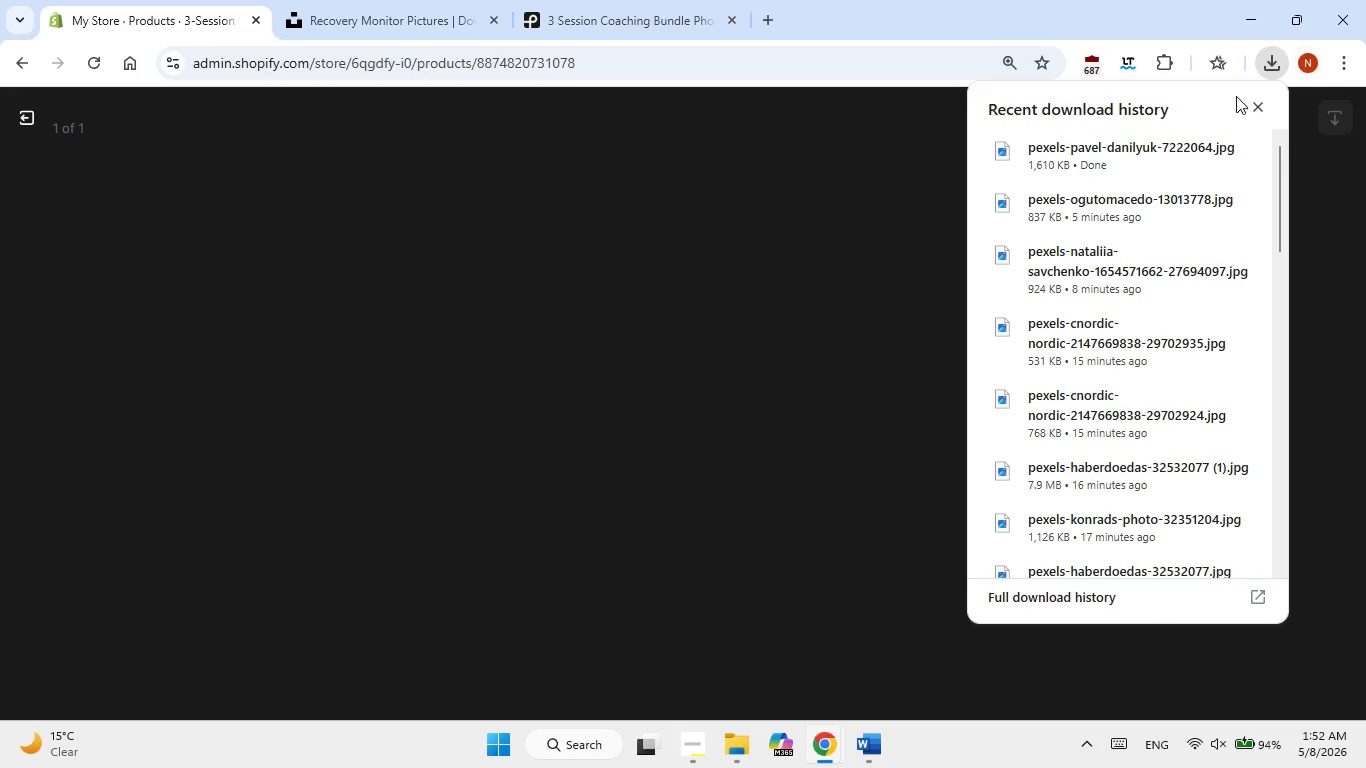 
left_click([1260, 106])
 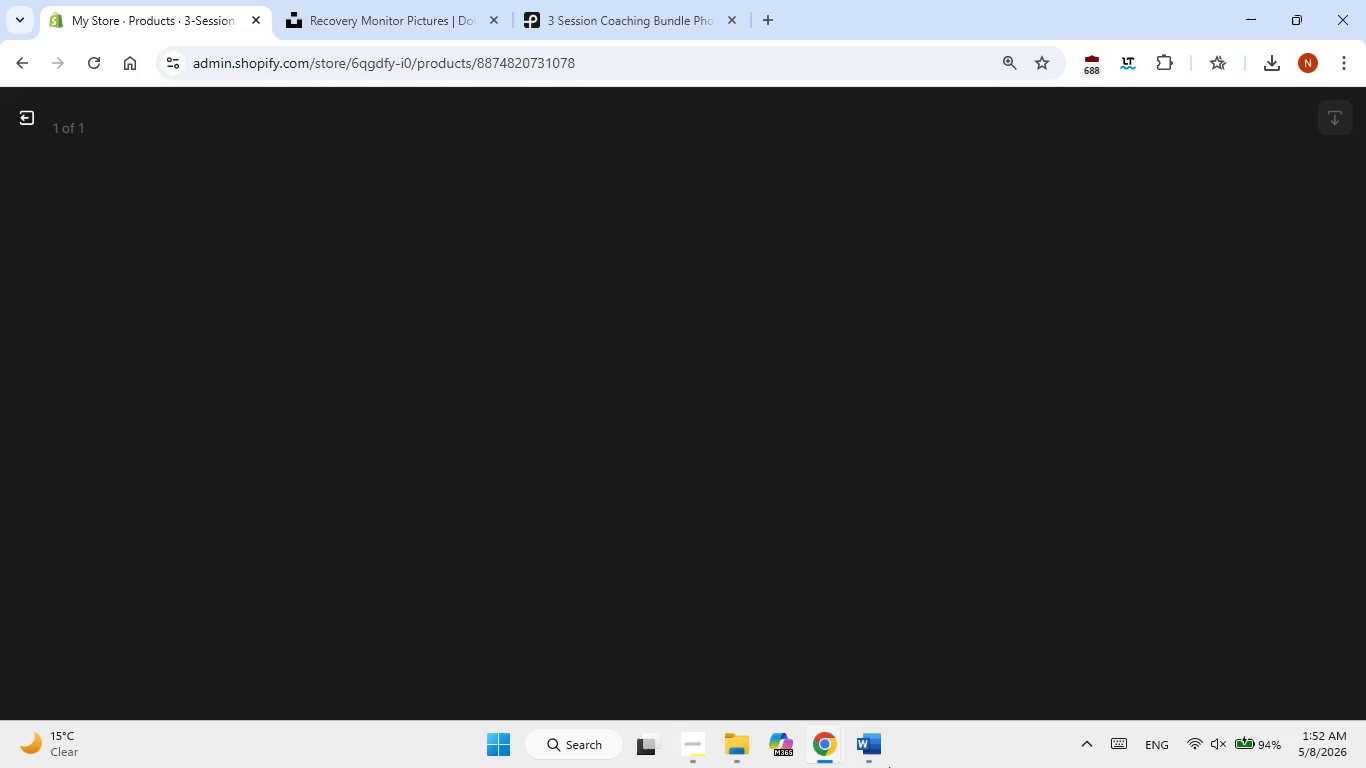 
left_click([874, 751])
 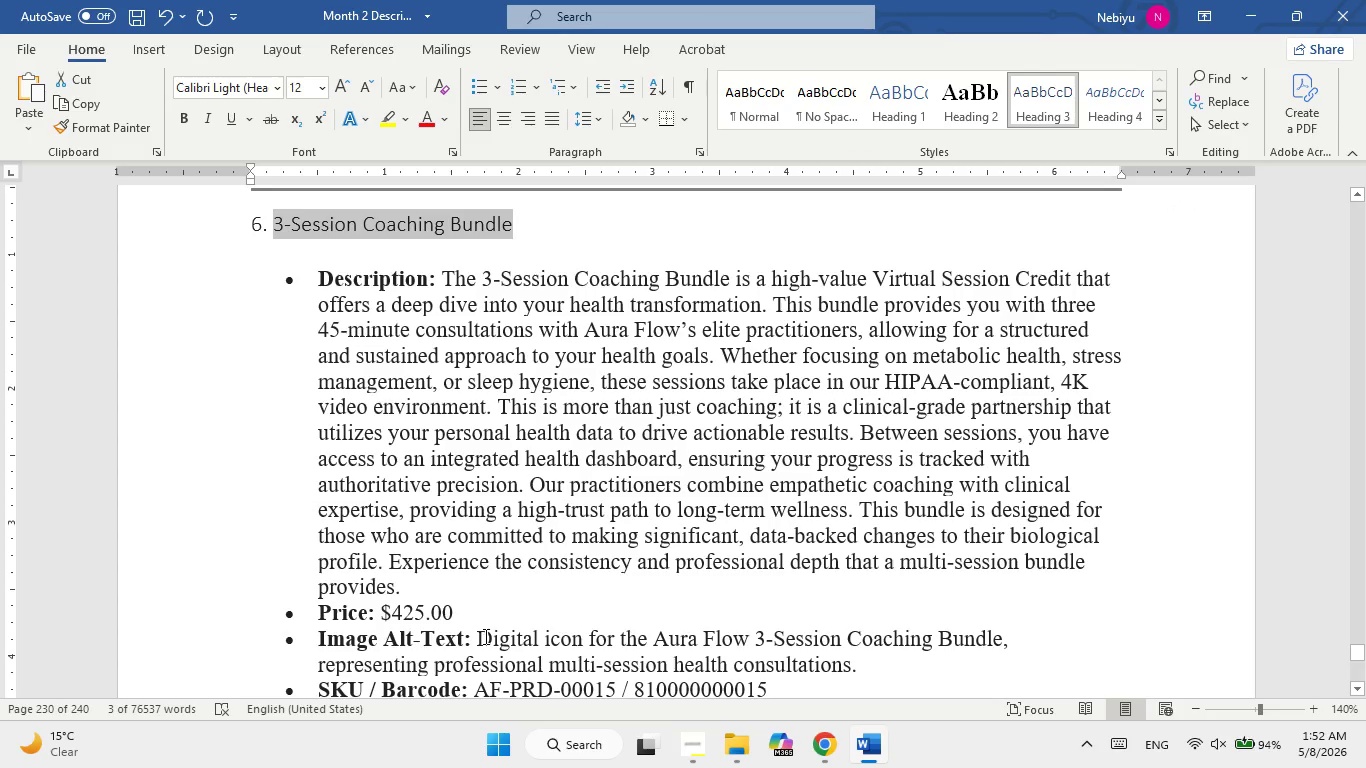 
left_click_drag(start_coordinate=[484, 636], to_coordinate=[860, 669])
 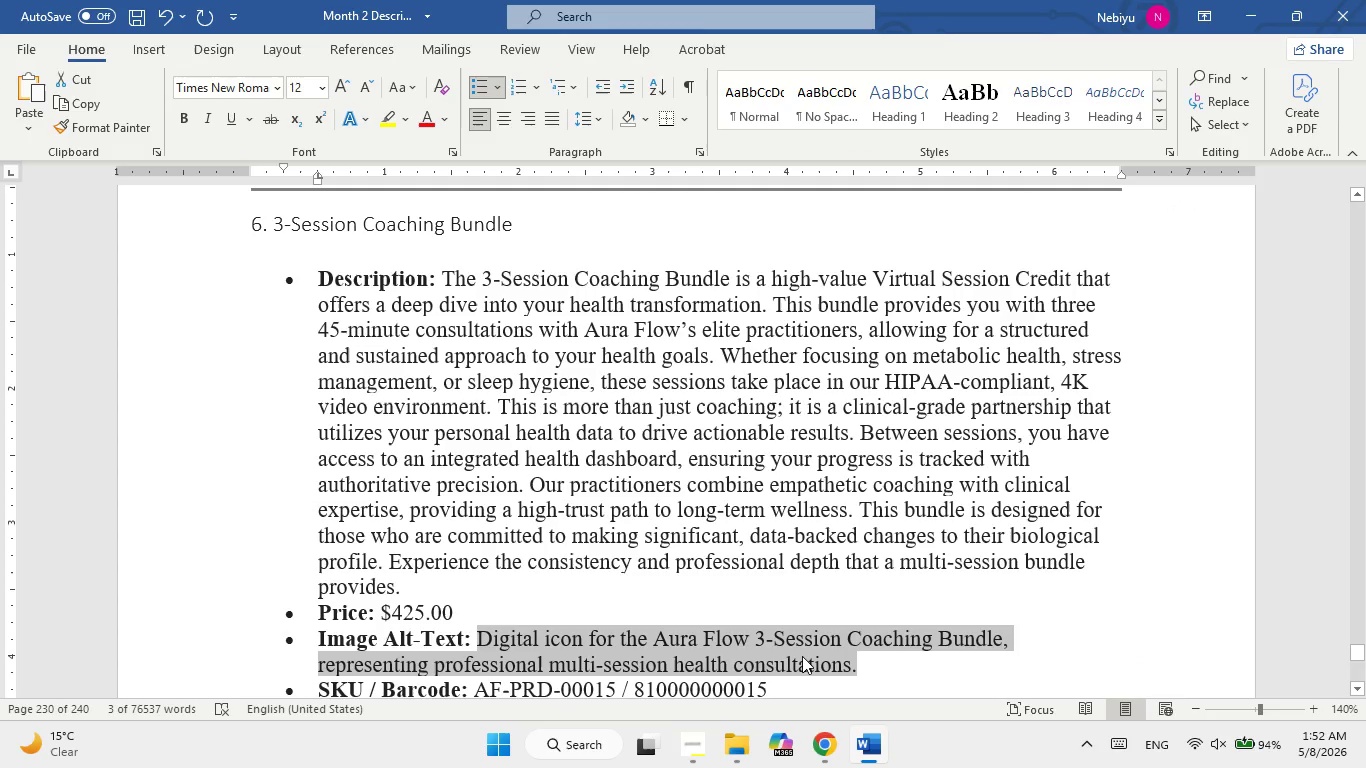 
right_click([802, 656])
 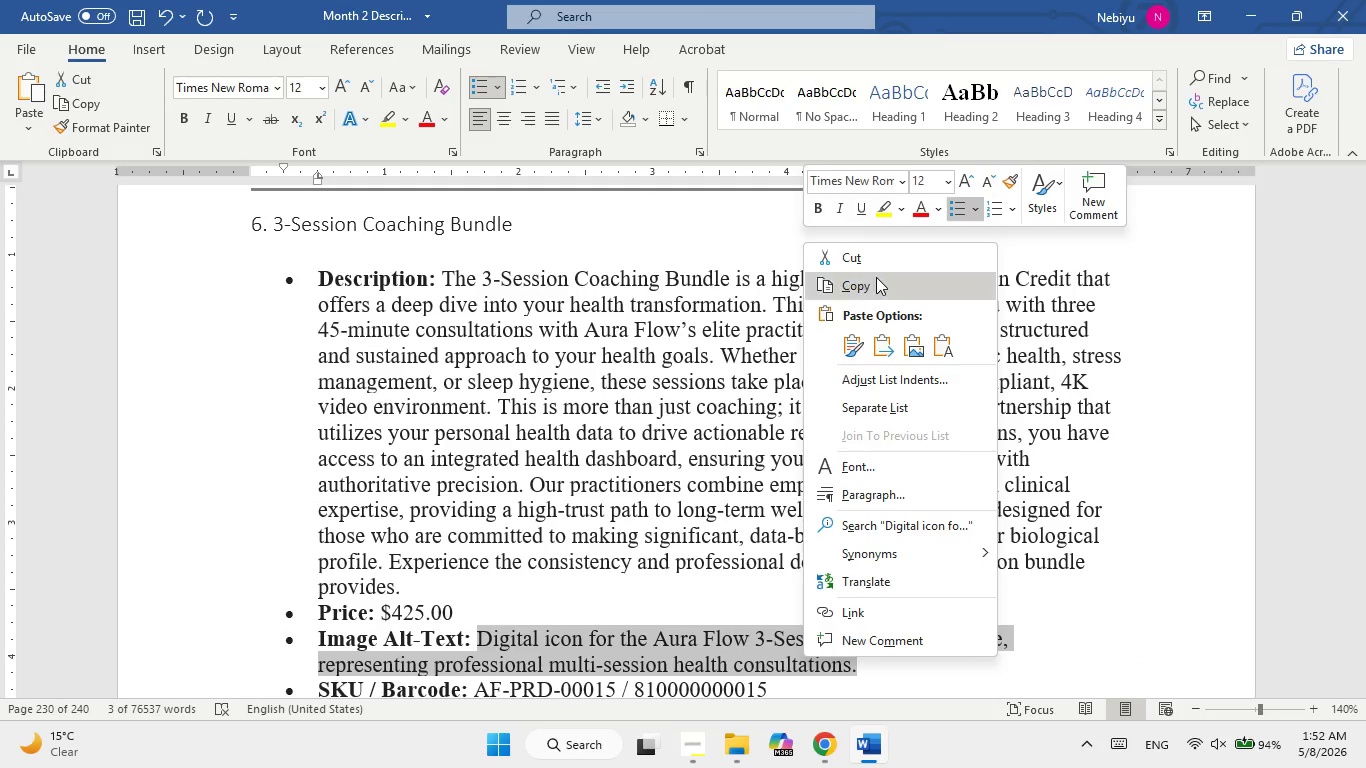 
left_click([876, 277])
 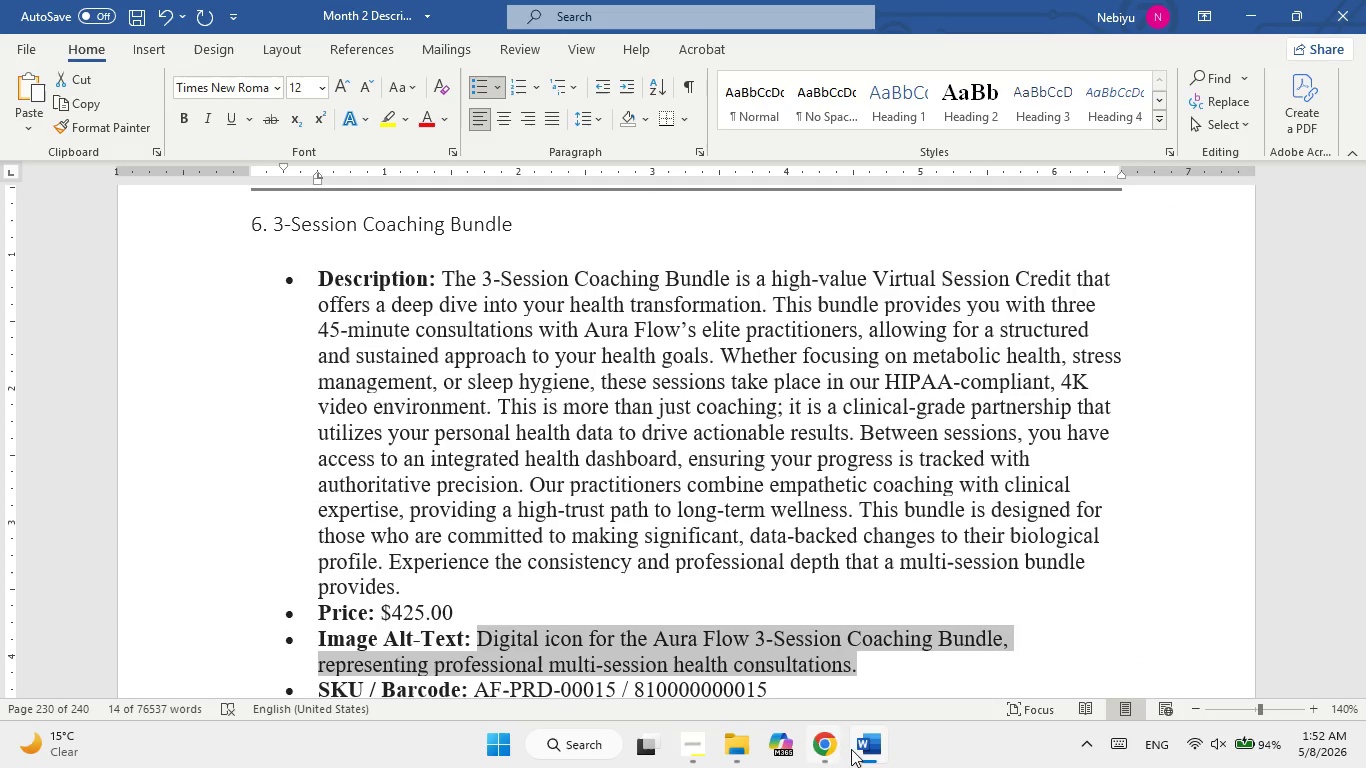 
left_click([857, 744])
 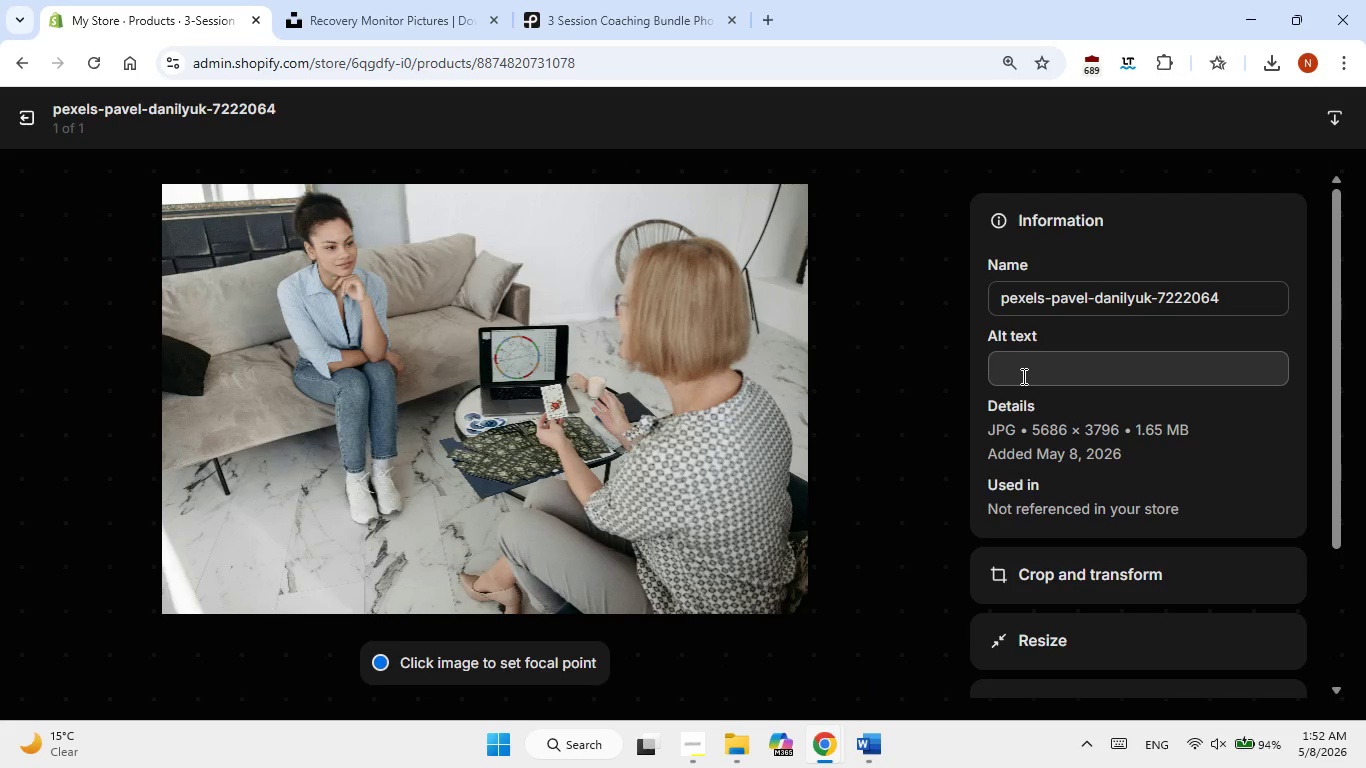 
left_click([1022, 376])
 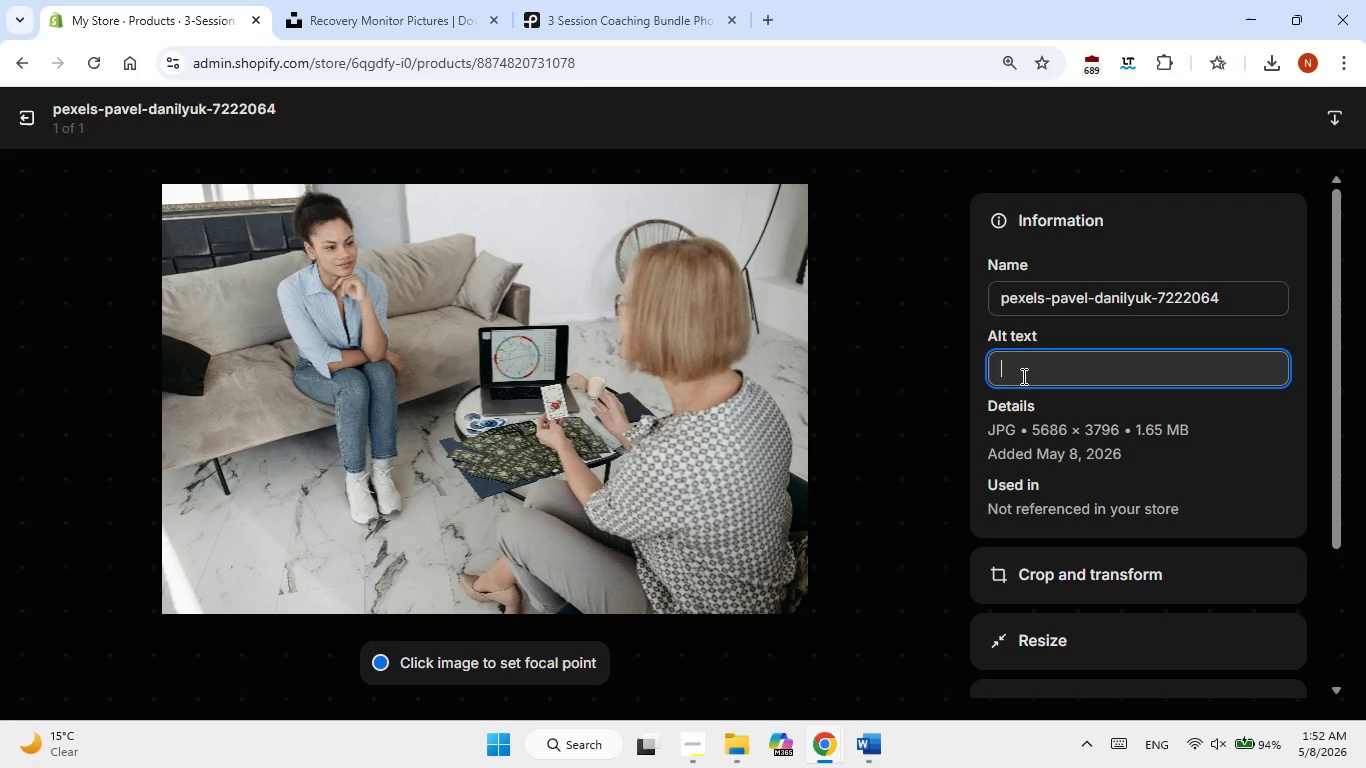 
right_click([1022, 376])
 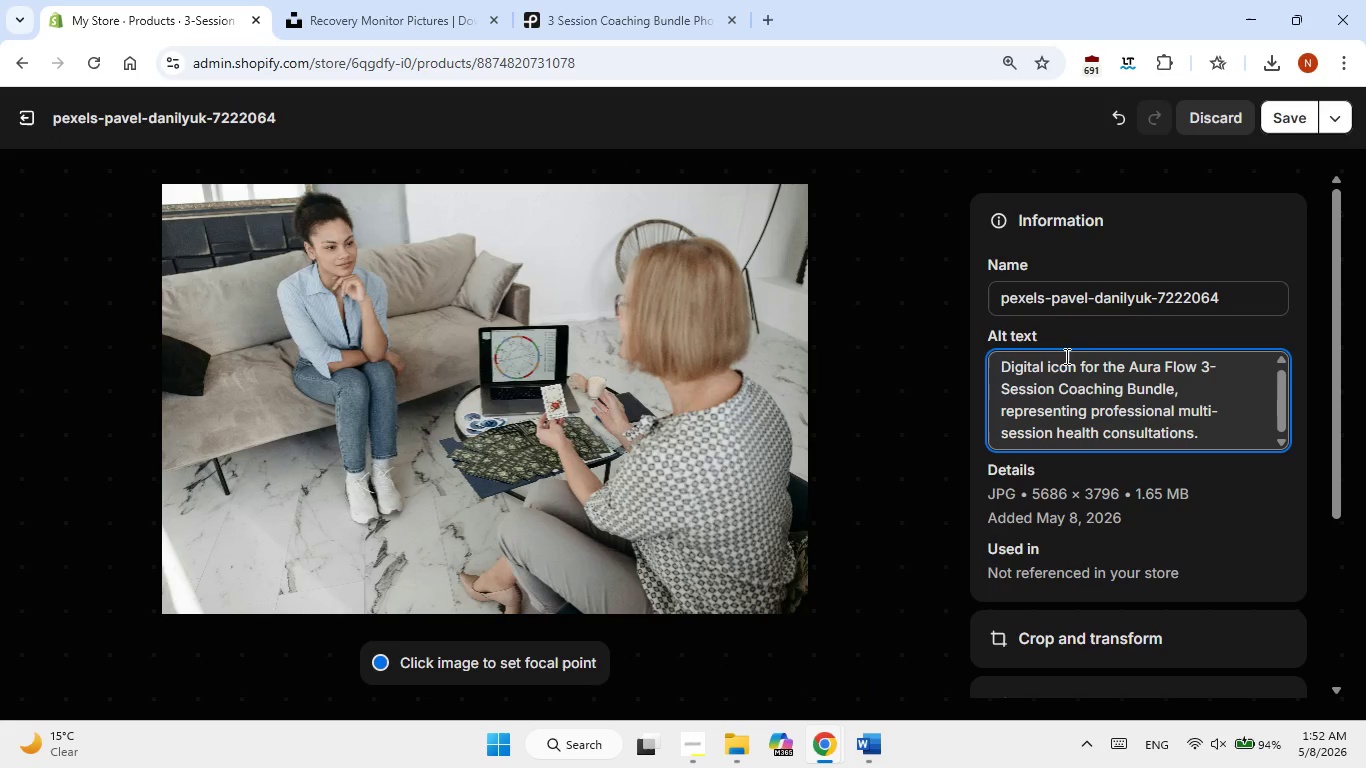 
wait(7.36)
 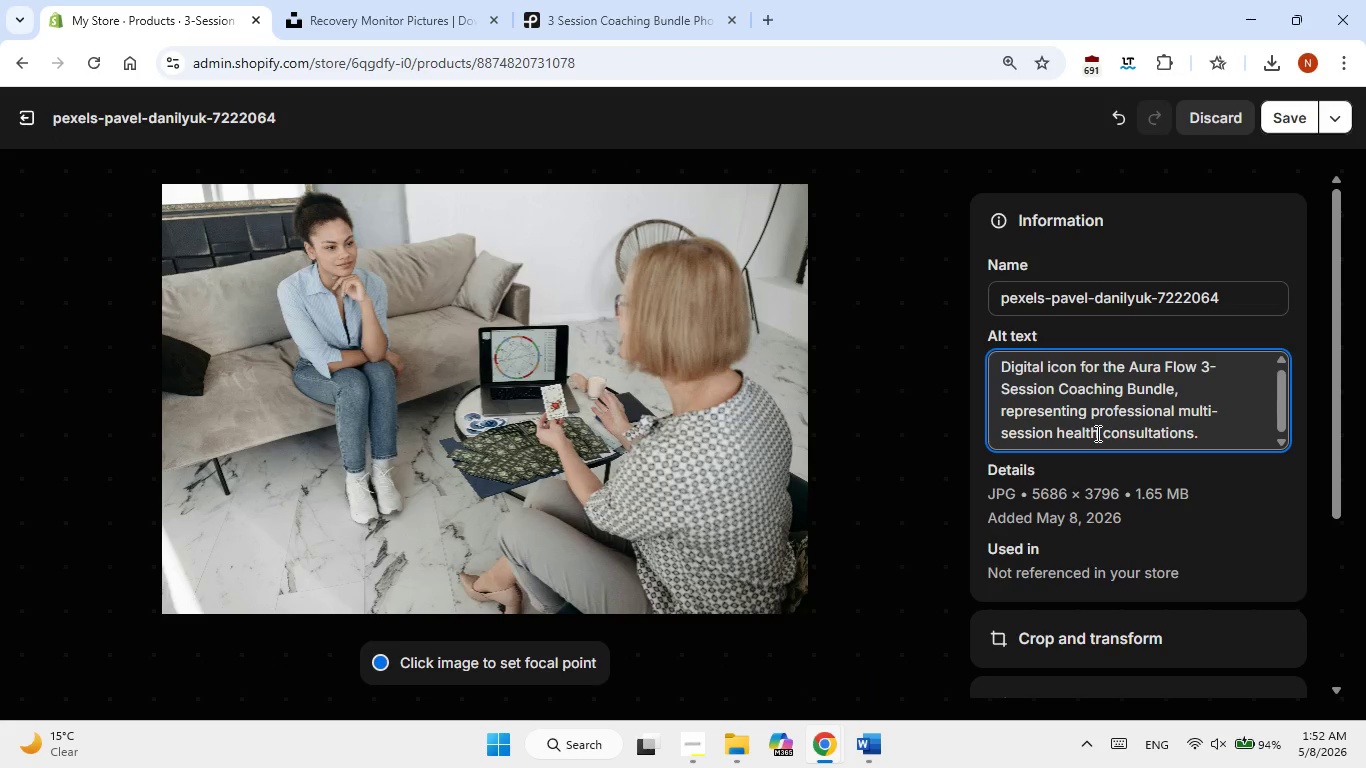 
left_click_drag(start_coordinate=[1243, 366], to_coordinate=[1127, 367])
 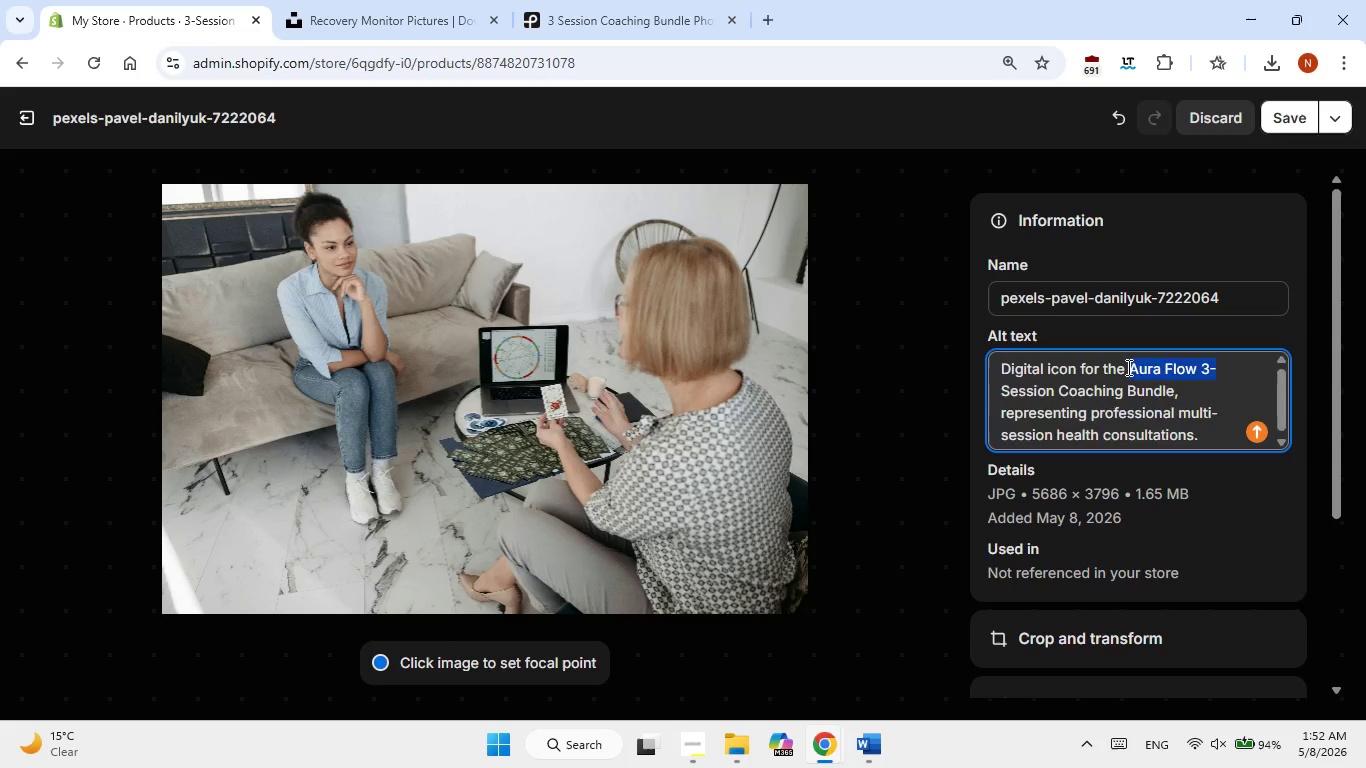 
key(Backspace)
 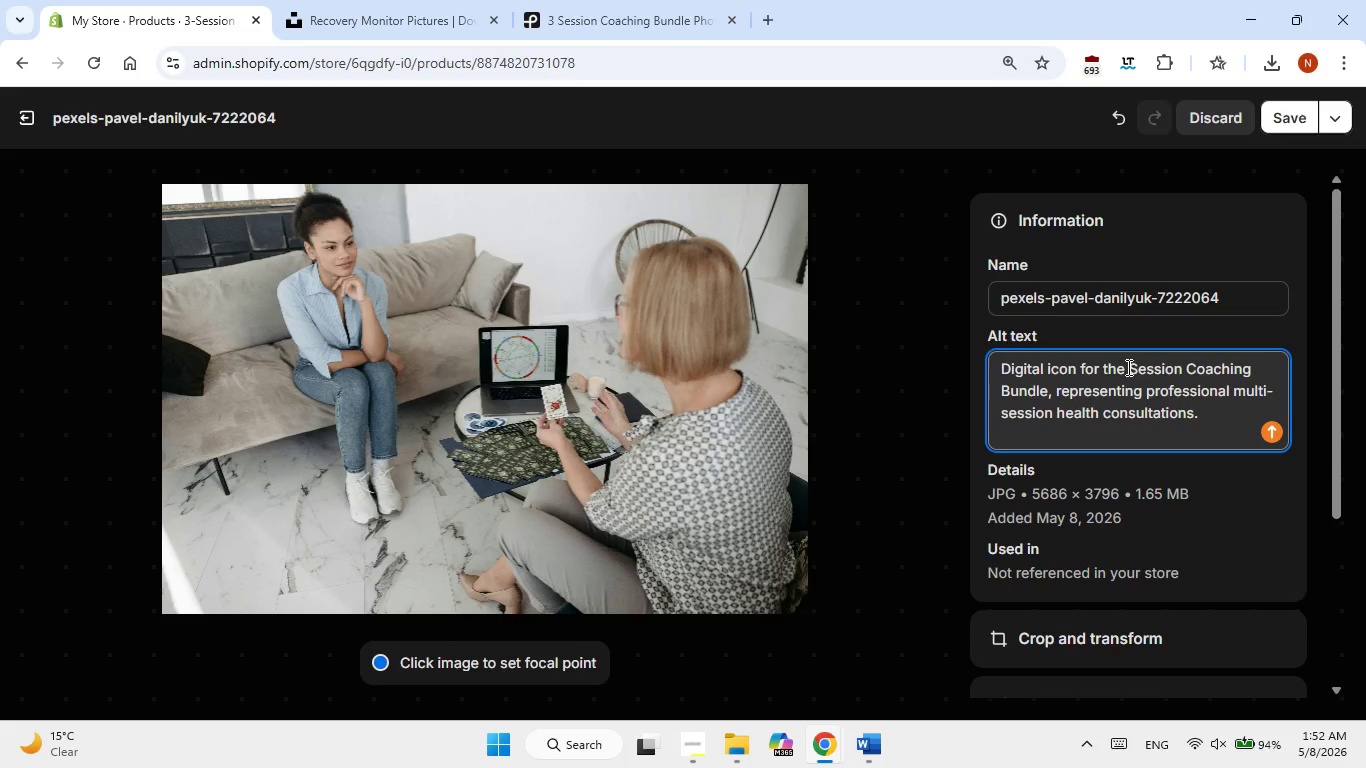 
wait(5.28)
 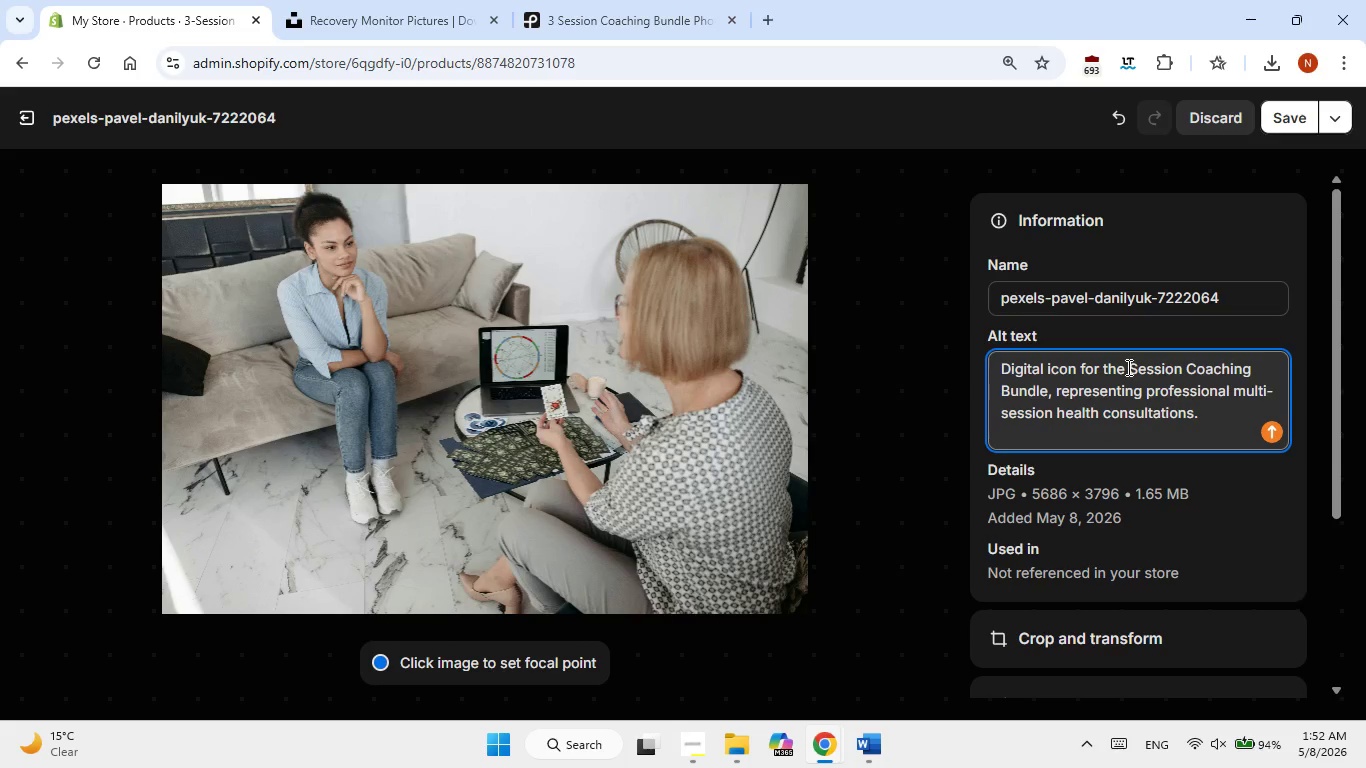 
left_click([1284, 118])
 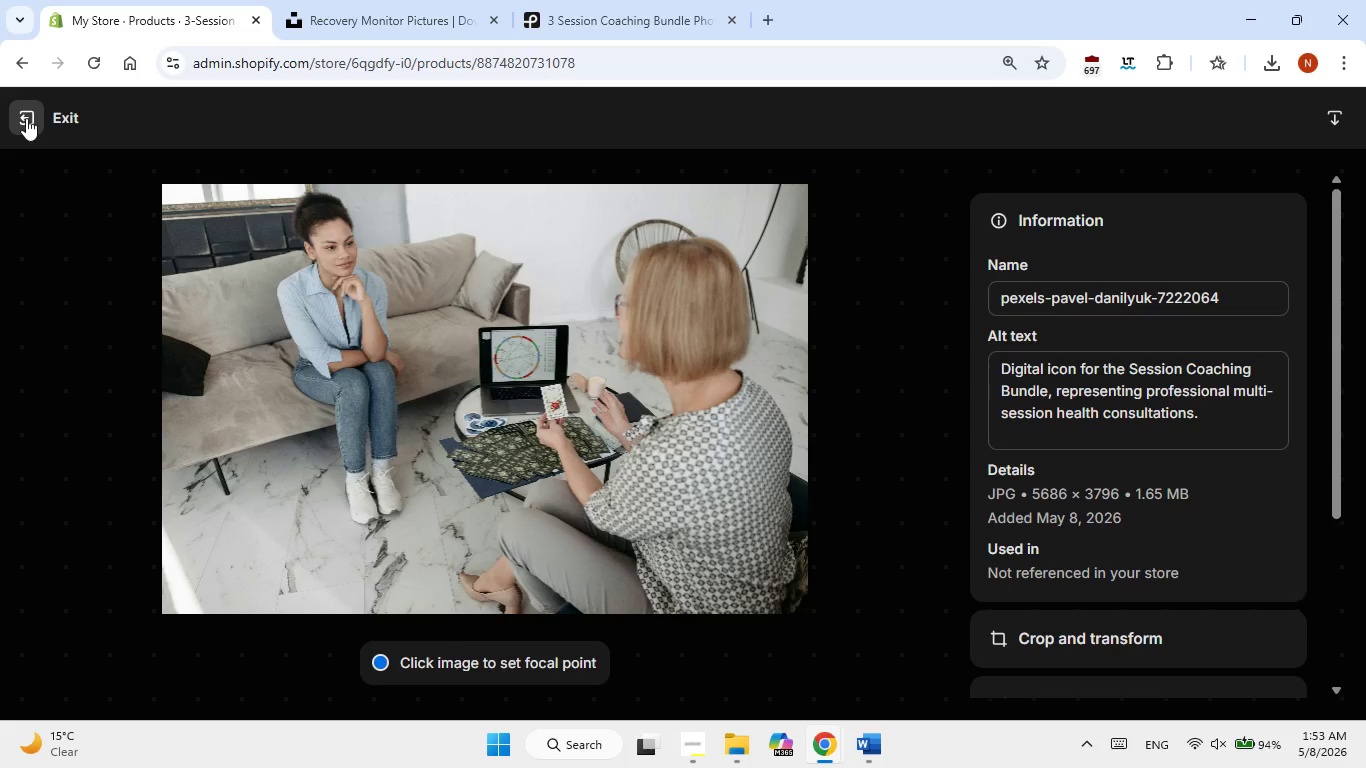 
wait(23.52)
 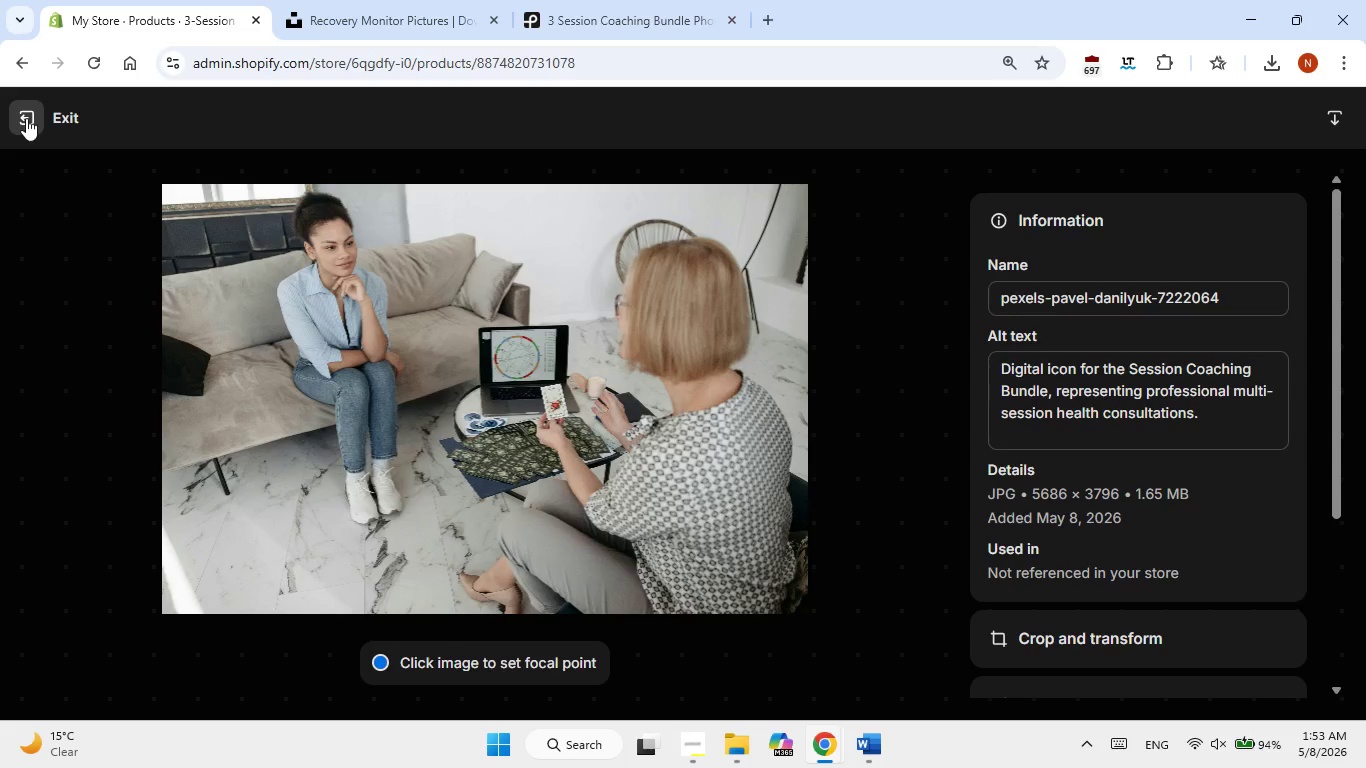 
left_click([28, 125])
 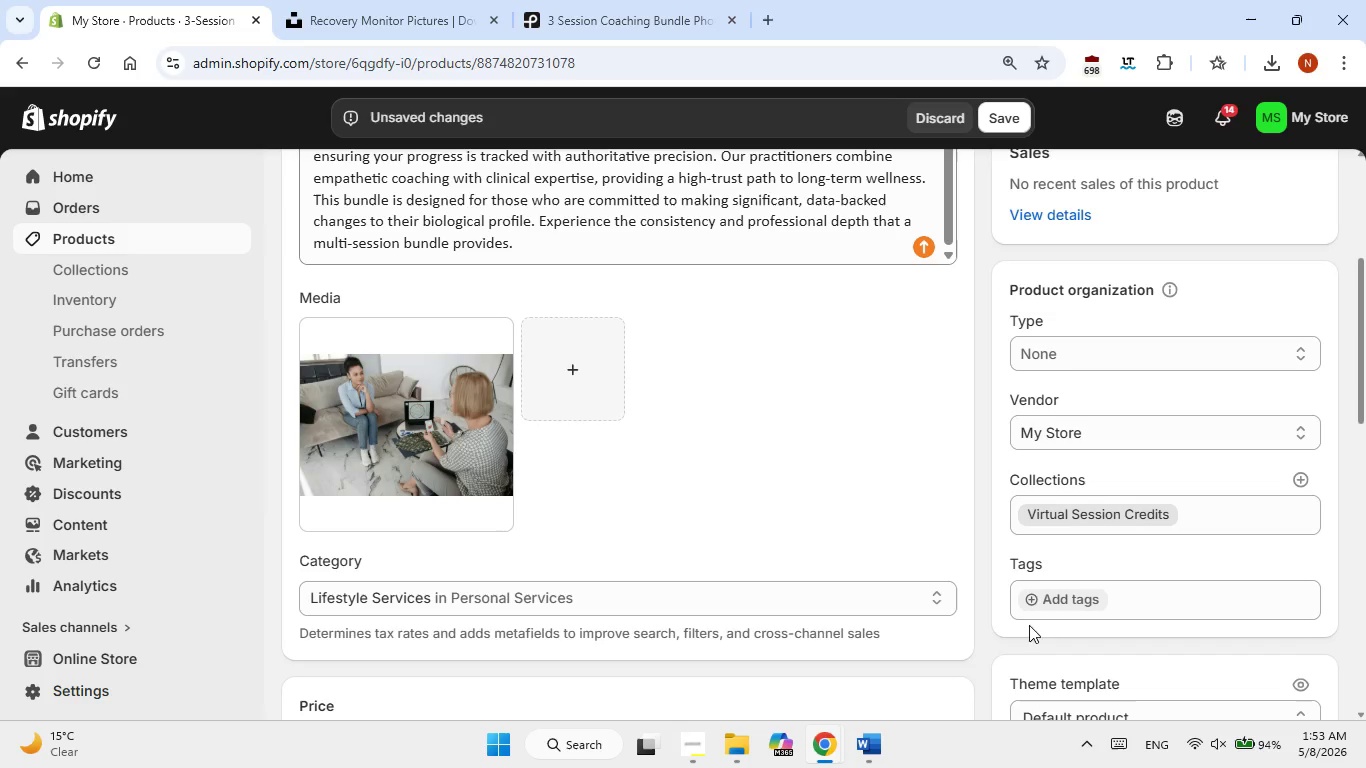 
left_click([867, 763])
 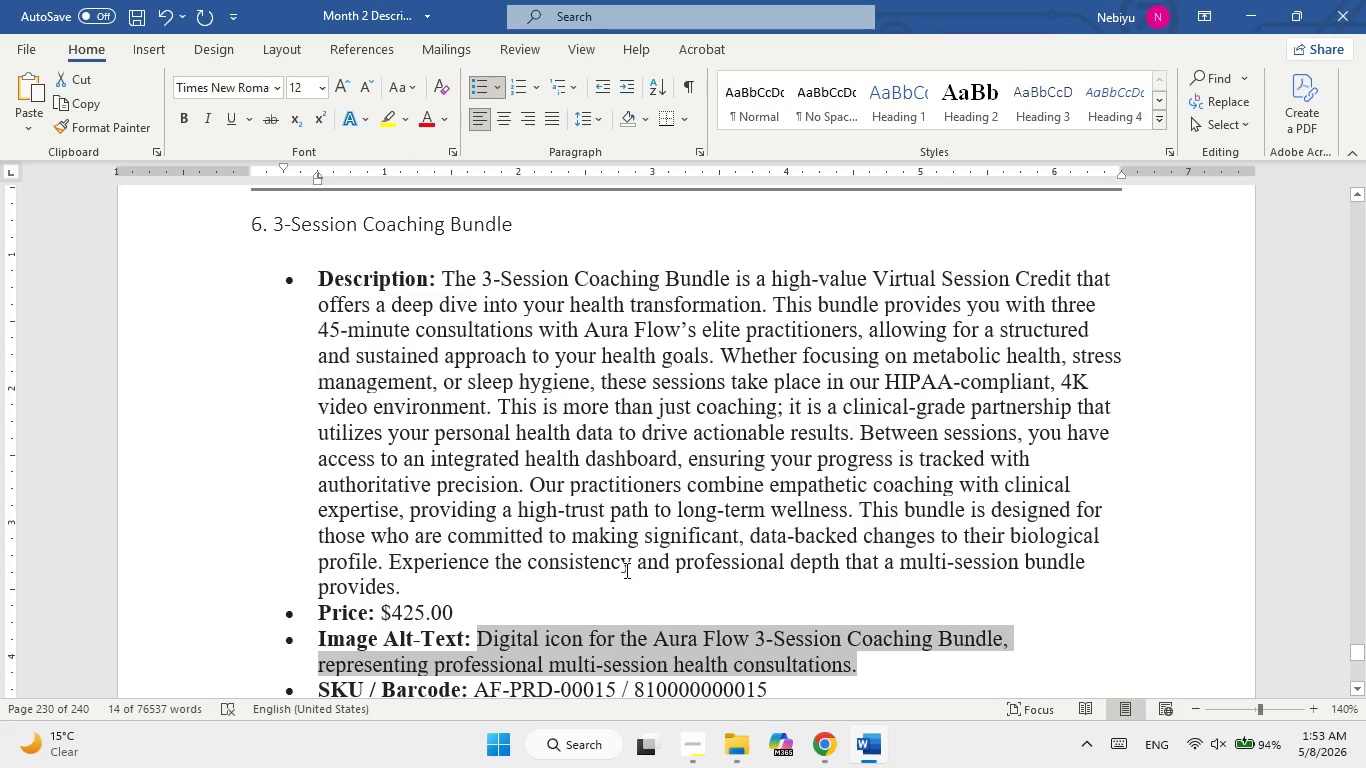 
scroll: coordinate [612, 560], scroll_direction: down, amount: 3.0
 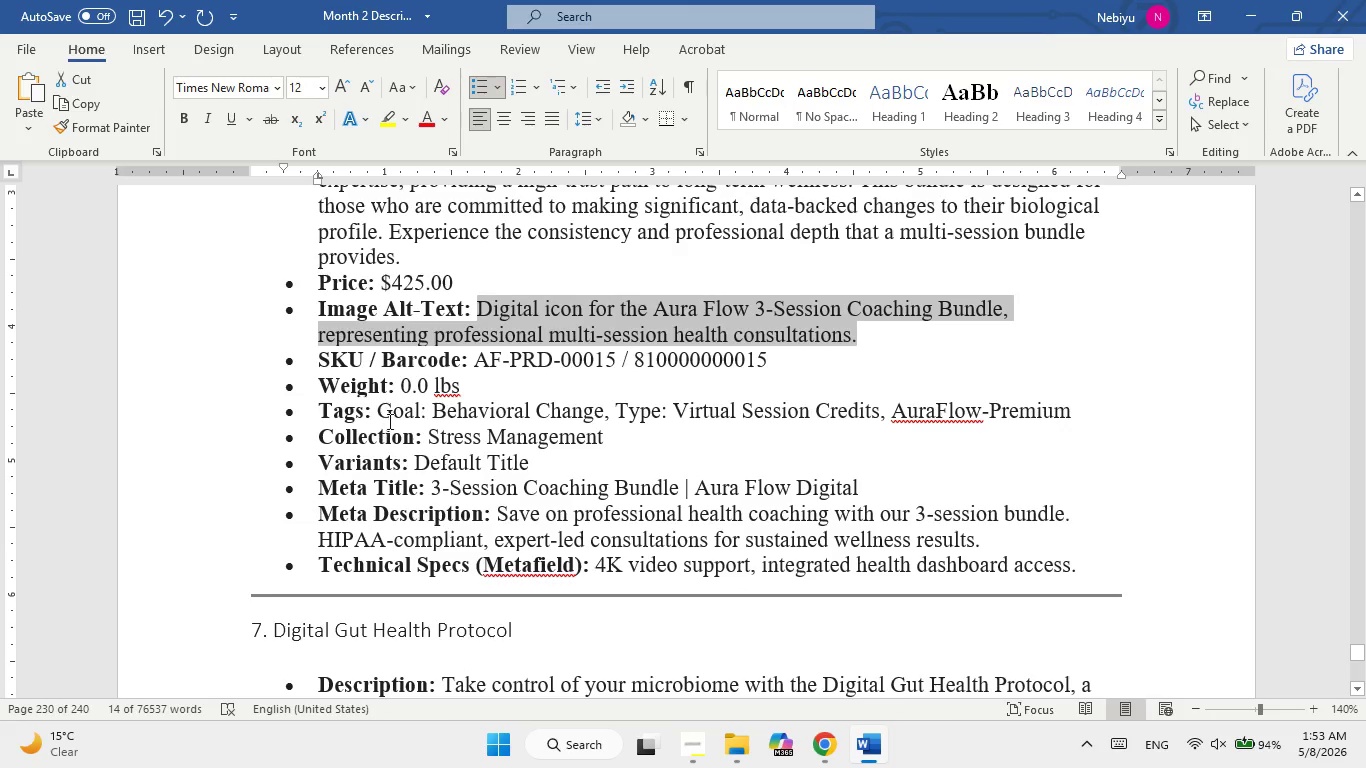 
left_click_drag(start_coordinate=[400, 410], to_coordinate=[1033, 414])
 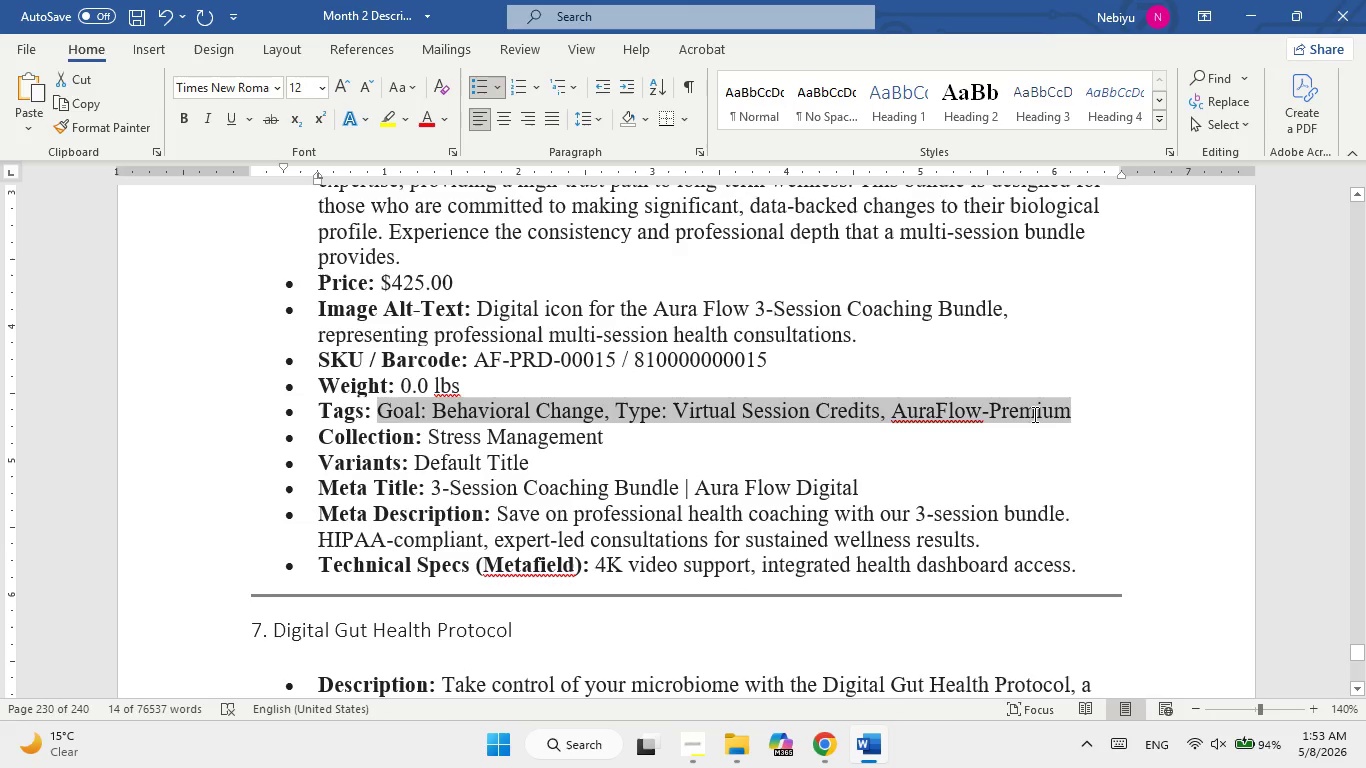 
right_click([1033, 414])
 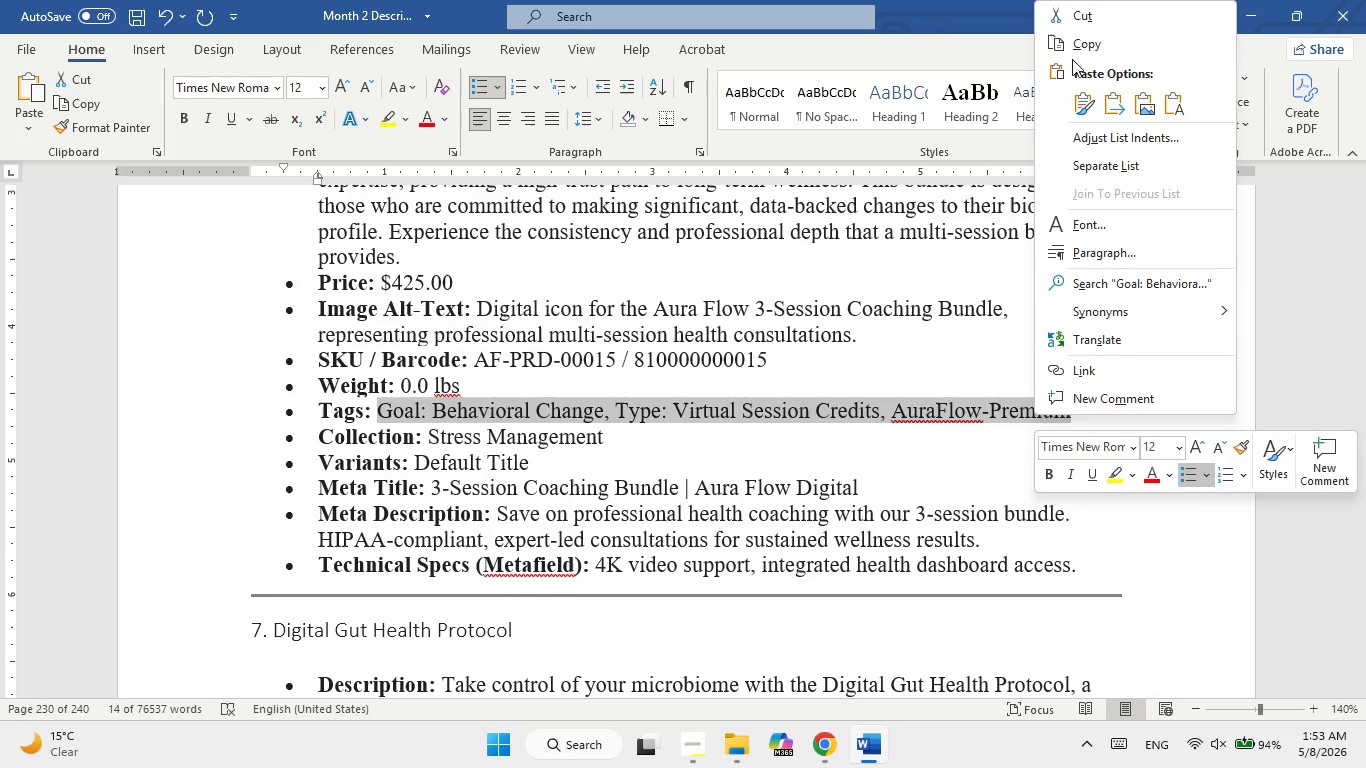 
left_click([1075, 41])
 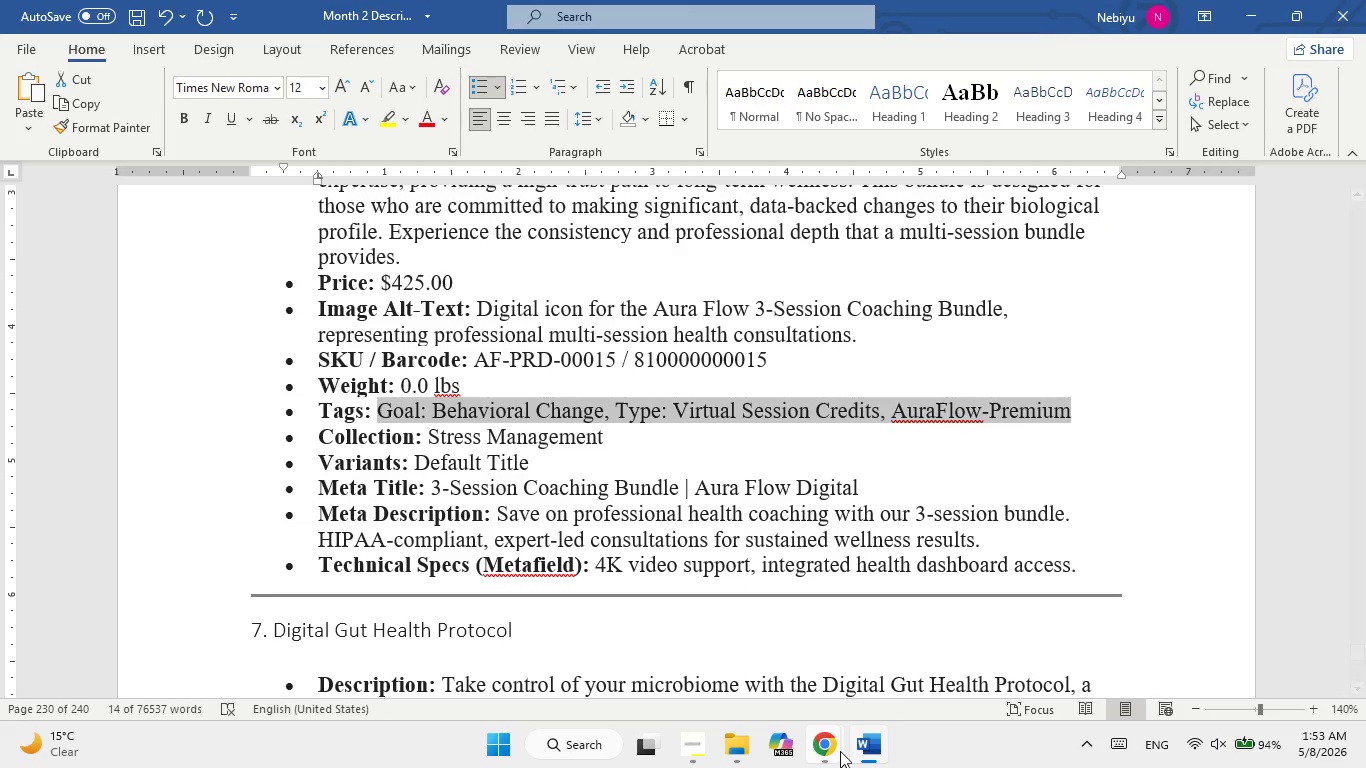 
left_click([857, 749])
 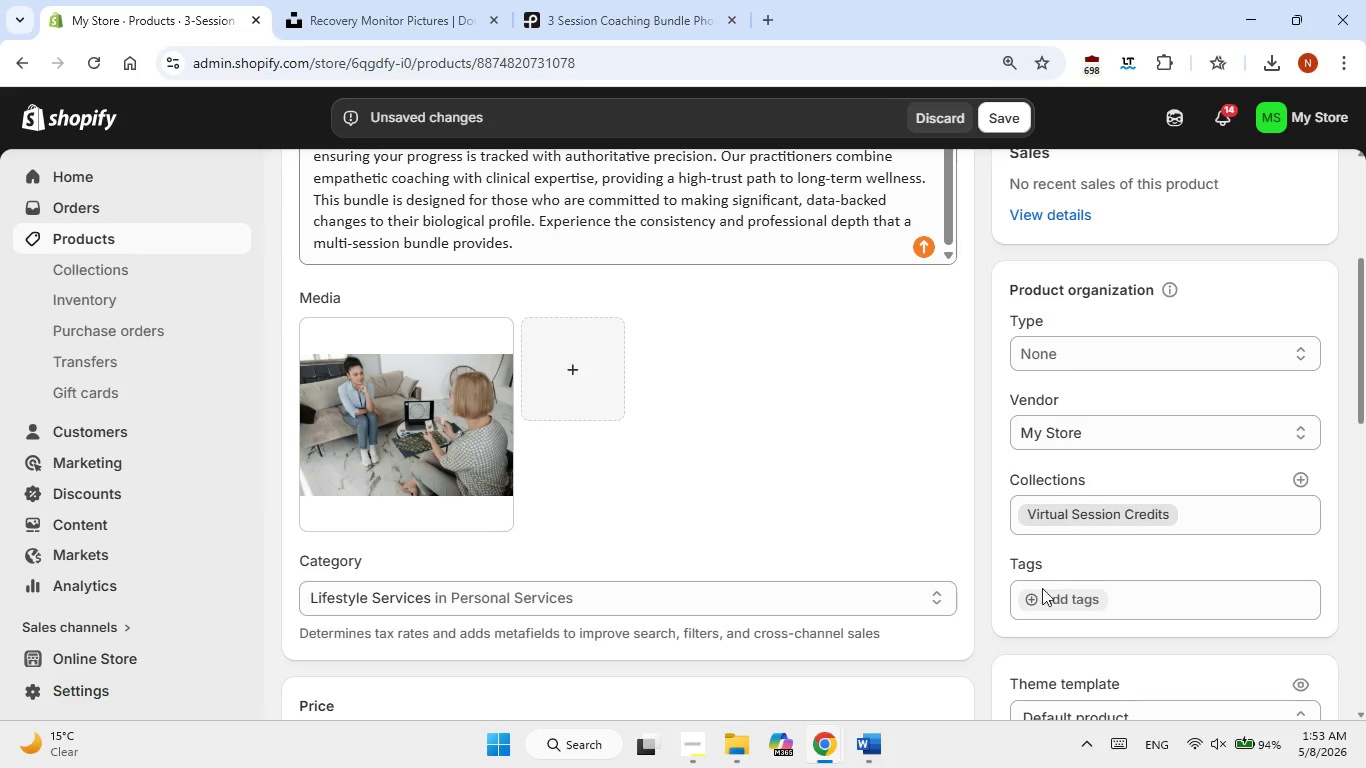 
left_click([1039, 601])
 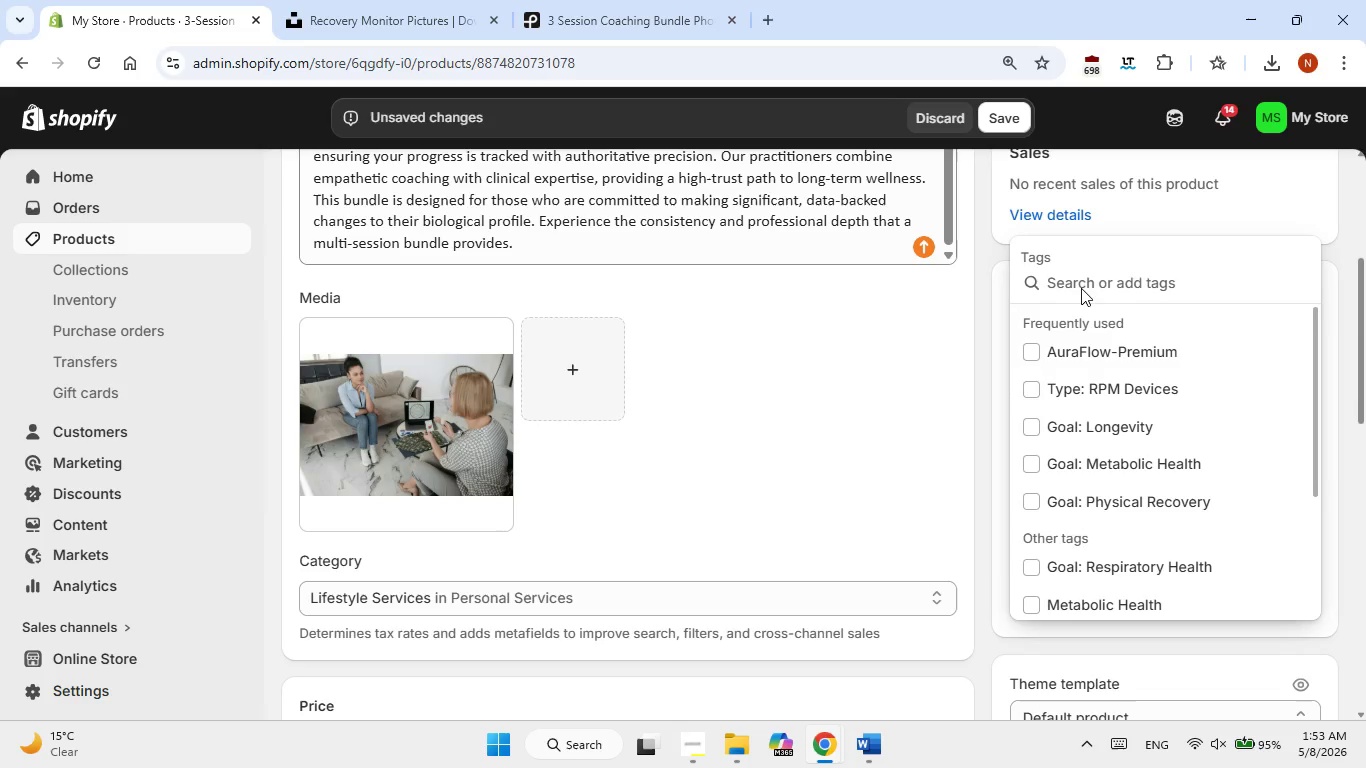 
right_click([1079, 281])
 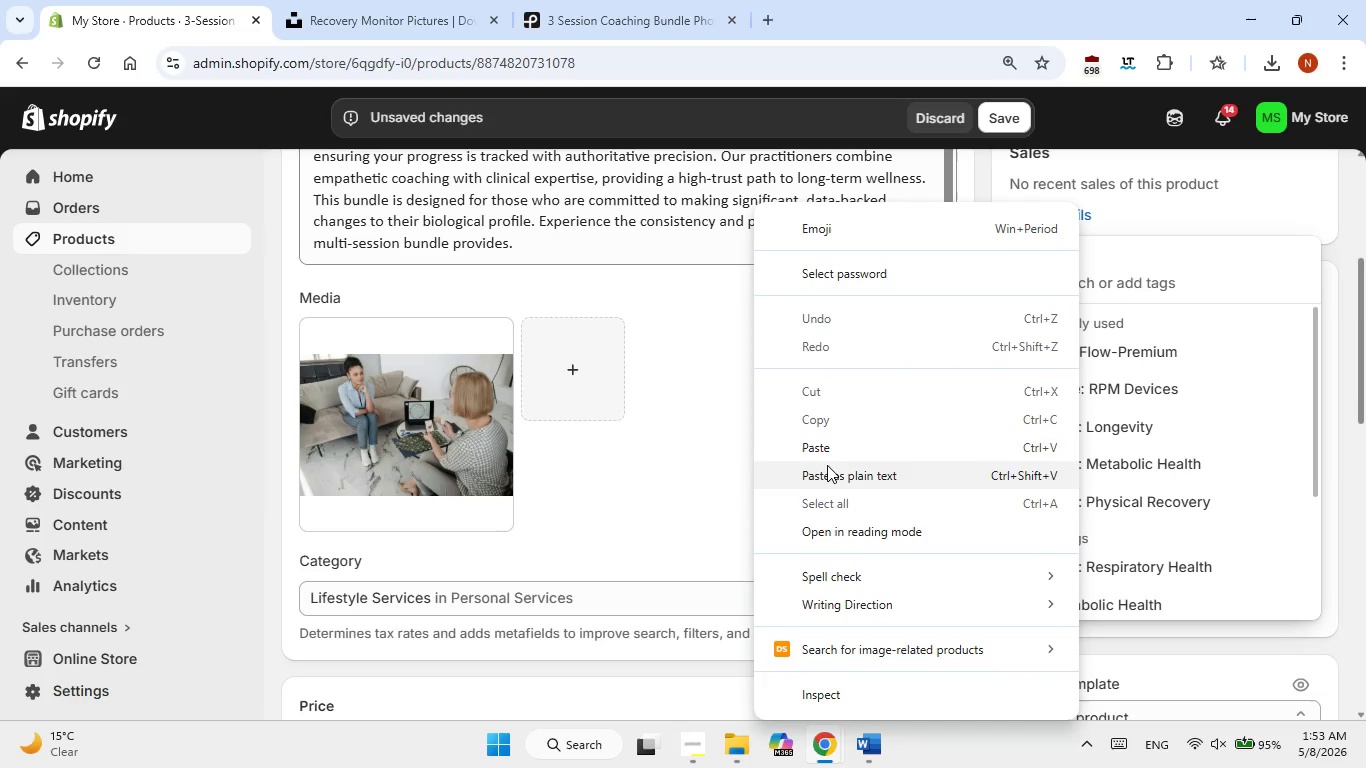 
left_click([823, 440])
 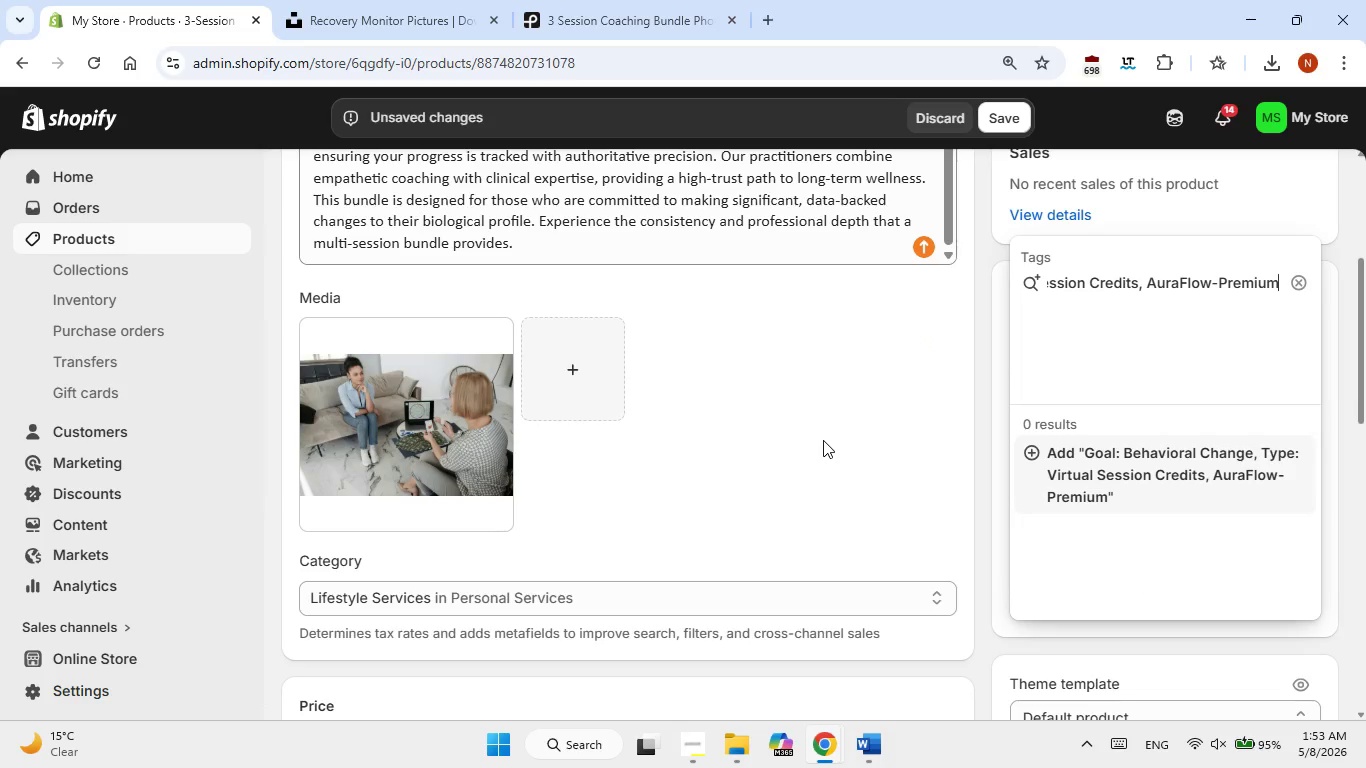 
key(NumpadEnter)
 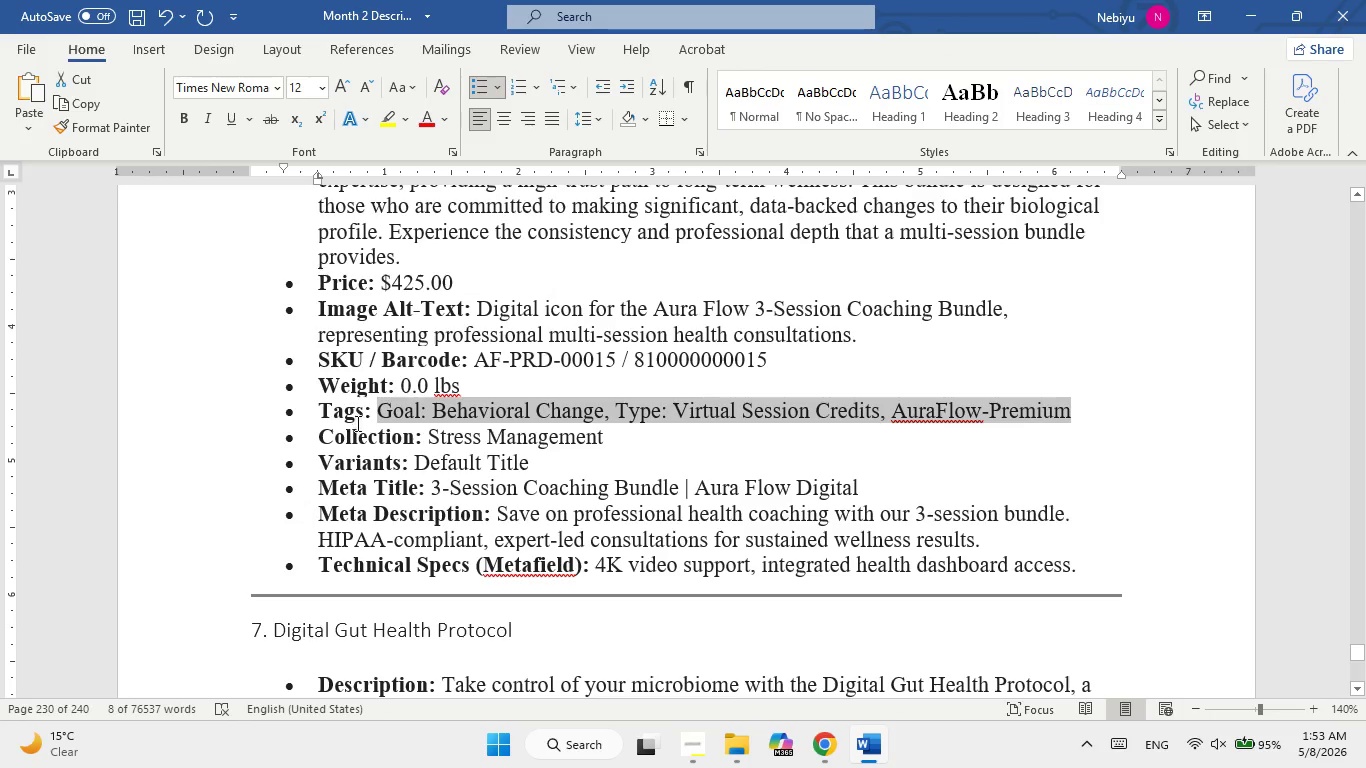 
left_click_drag(start_coordinate=[436, 433], to_coordinate=[554, 435])
 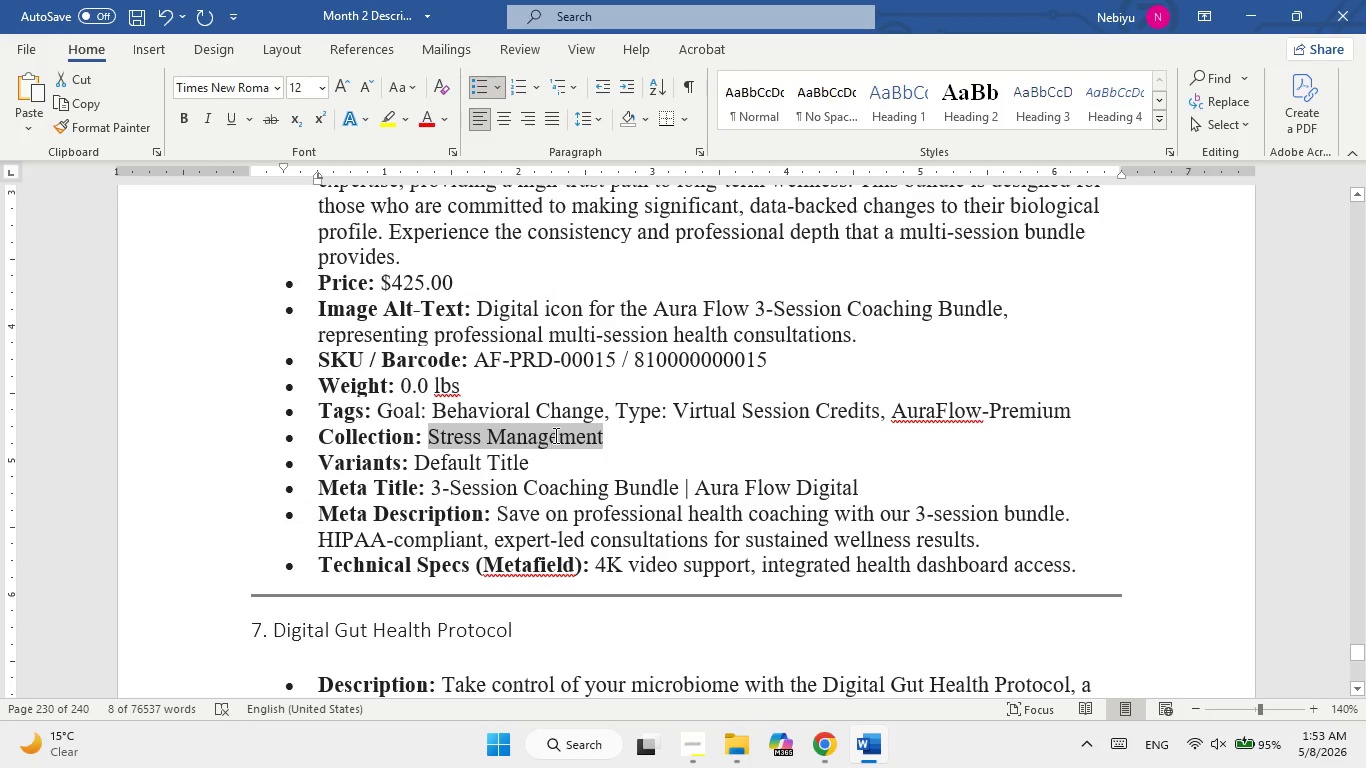 
right_click([554, 435])
 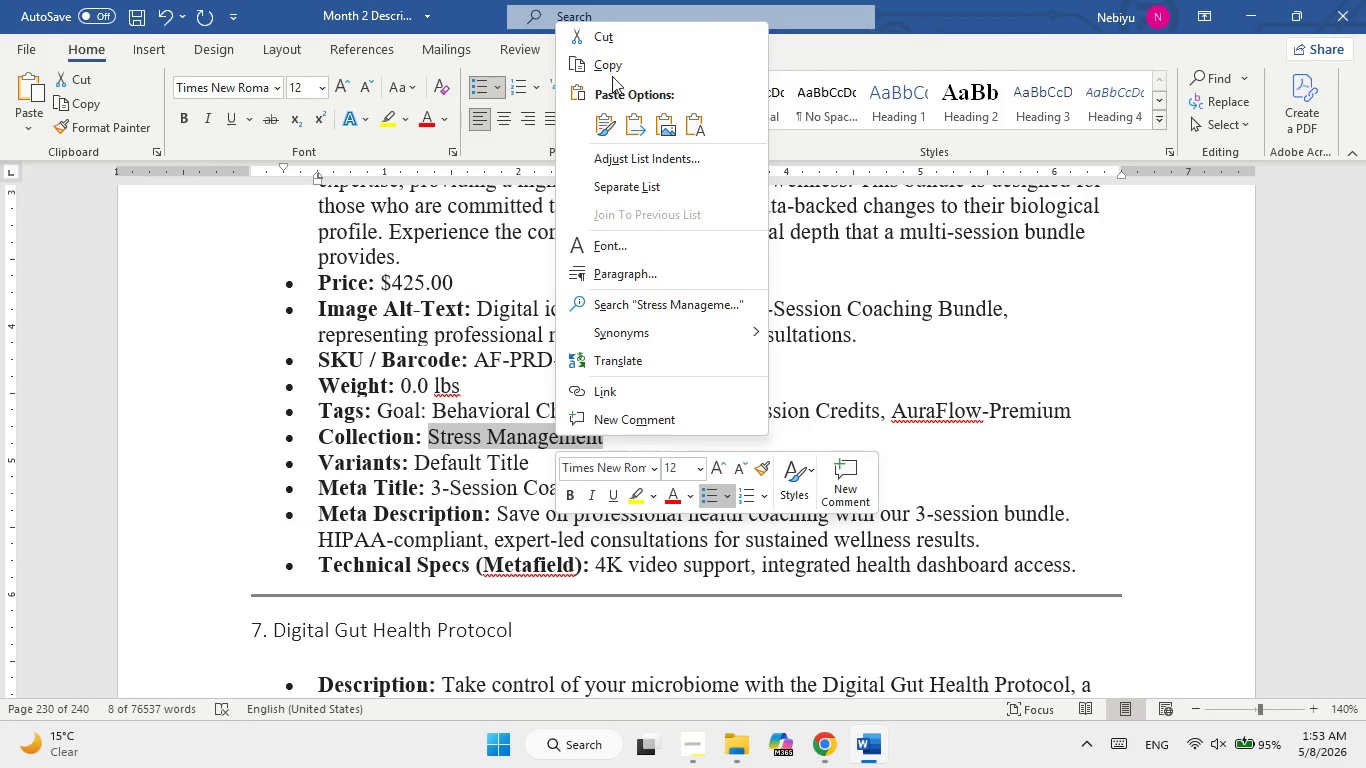 
left_click([614, 65])
 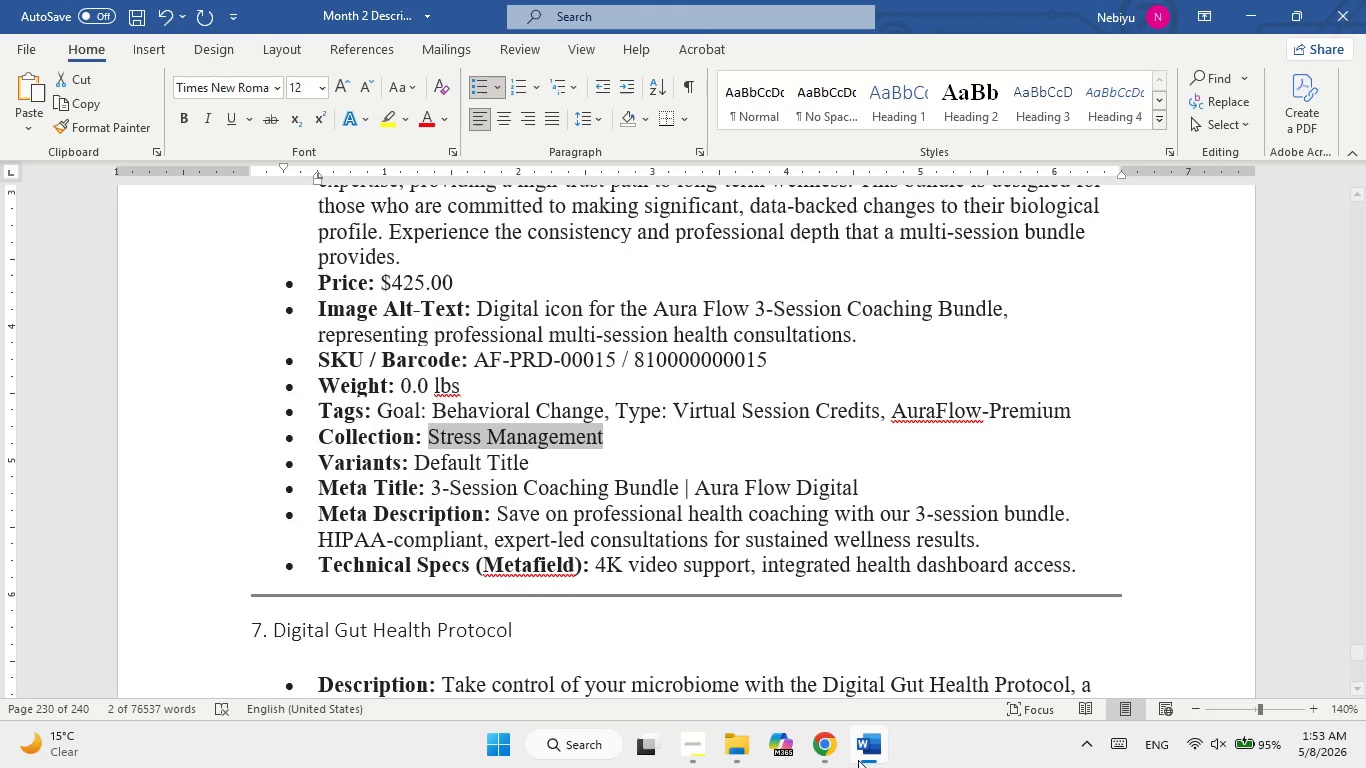 
left_click([858, 760])
 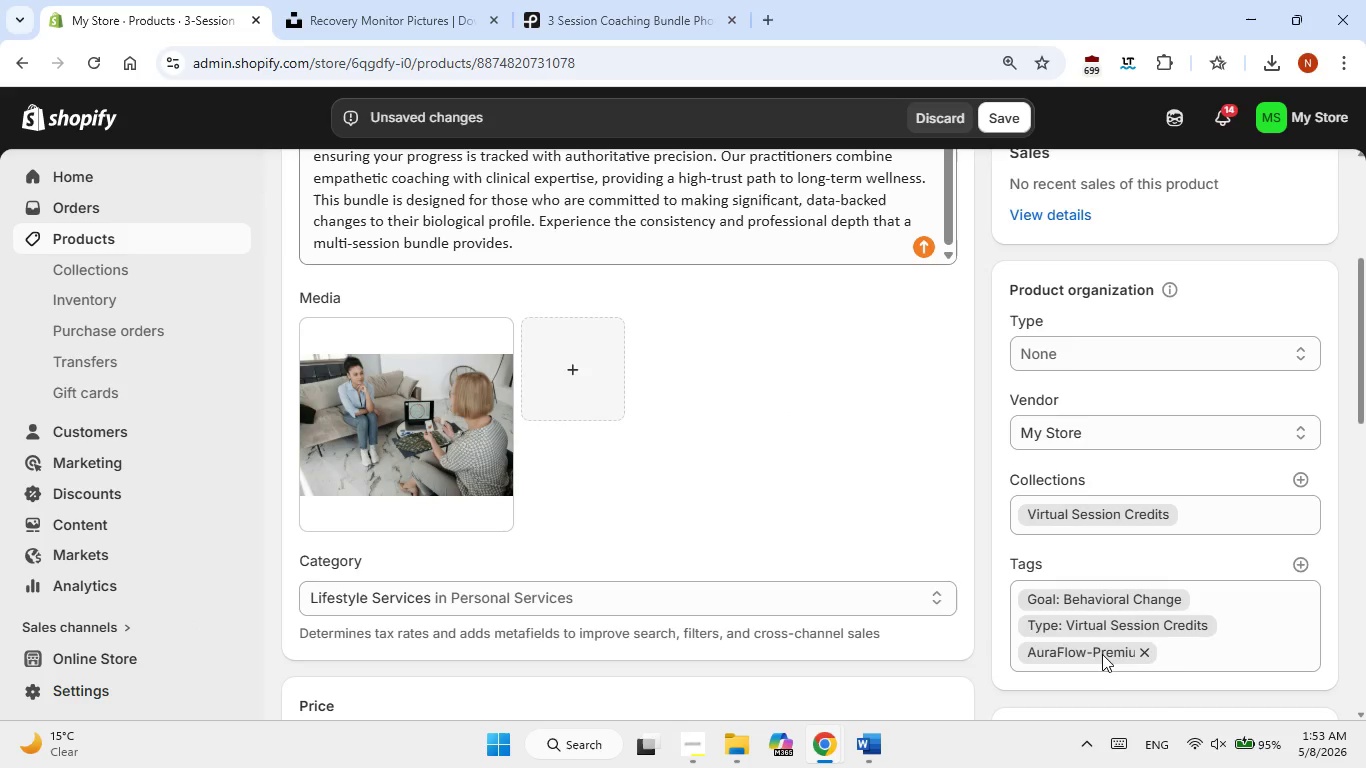 
left_click([1174, 651])
 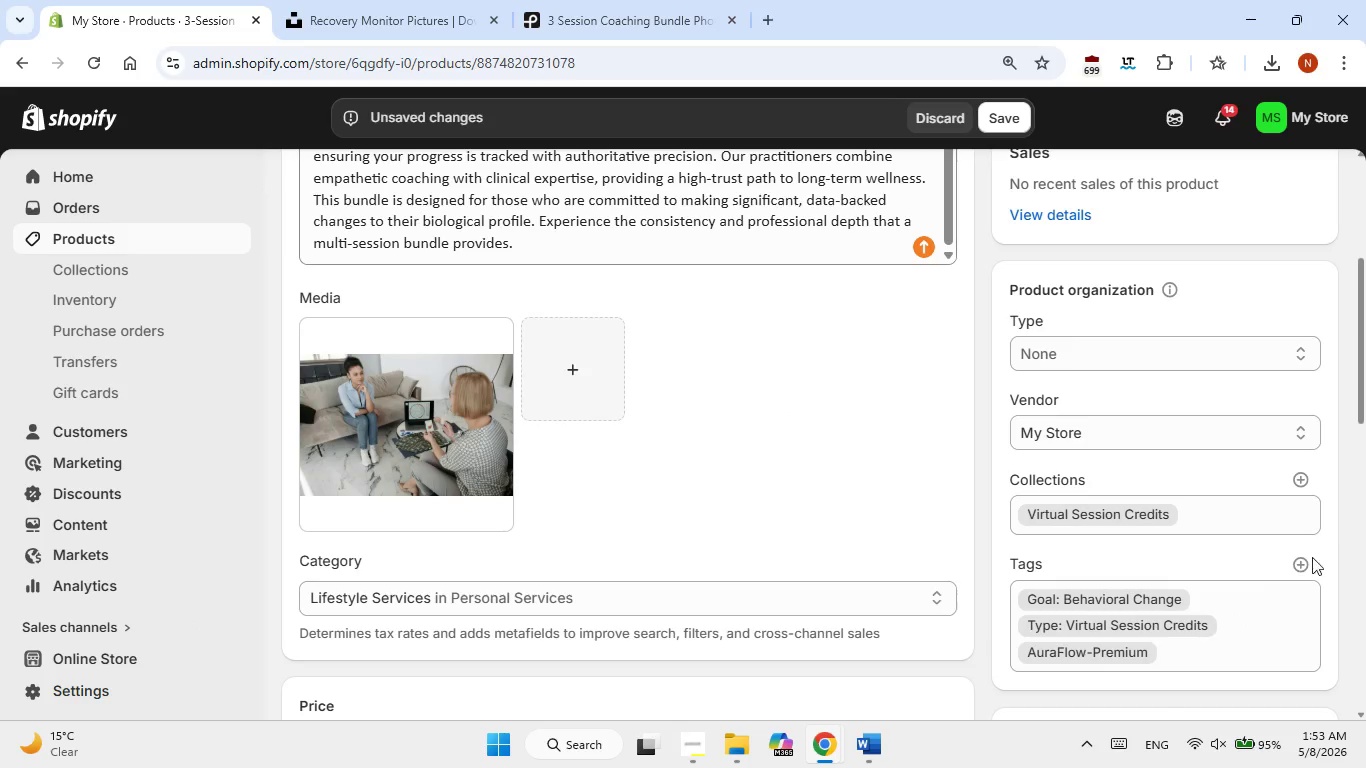 
left_click([1295, 562])
 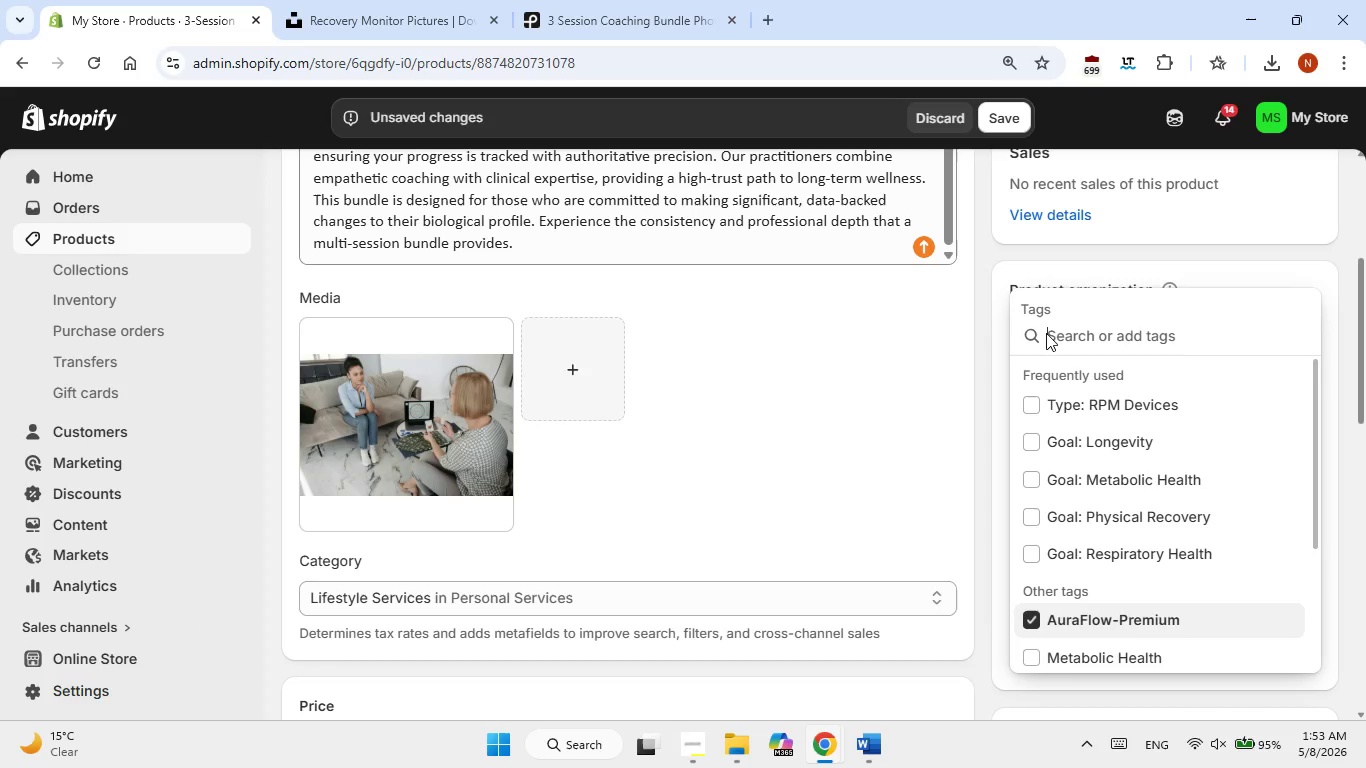 
right_click([1046, 333])
 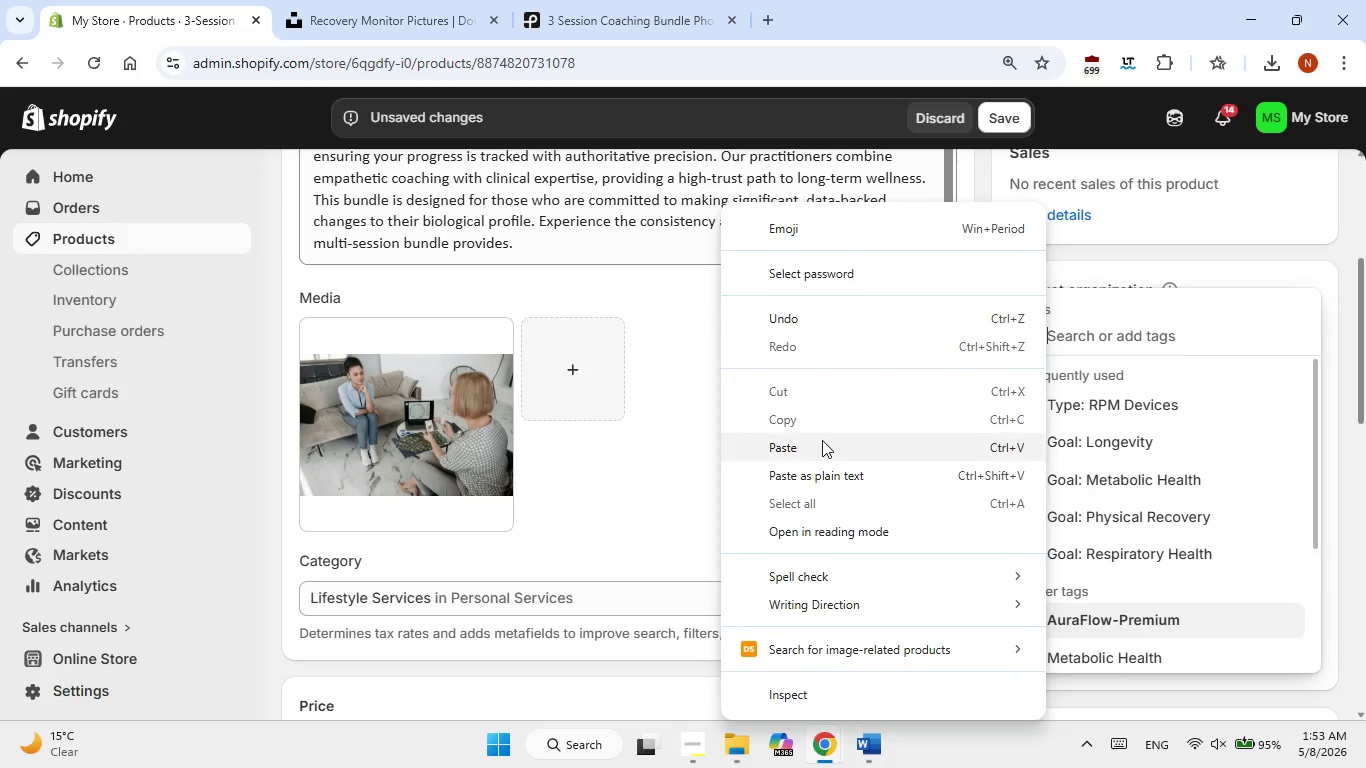 
left_click([818, 445])
 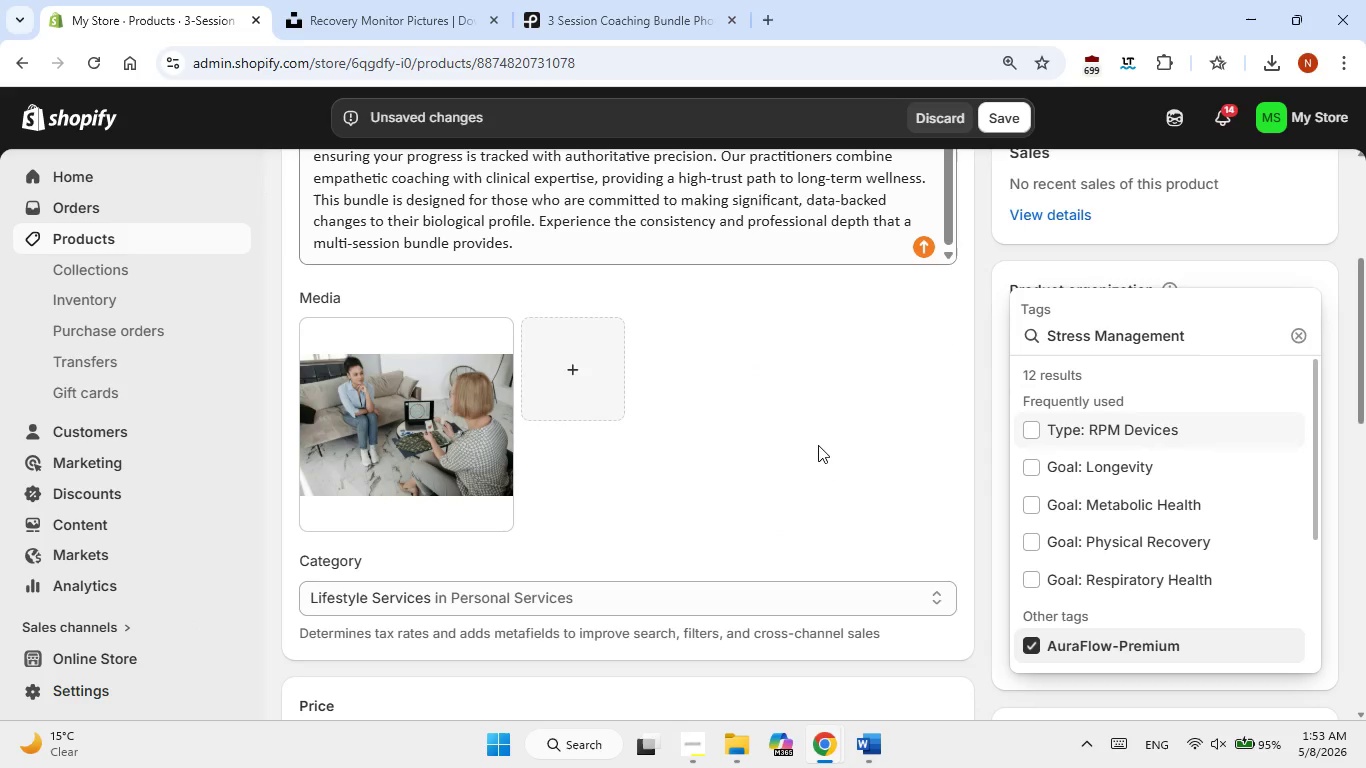 
key(NumpadEnter)
 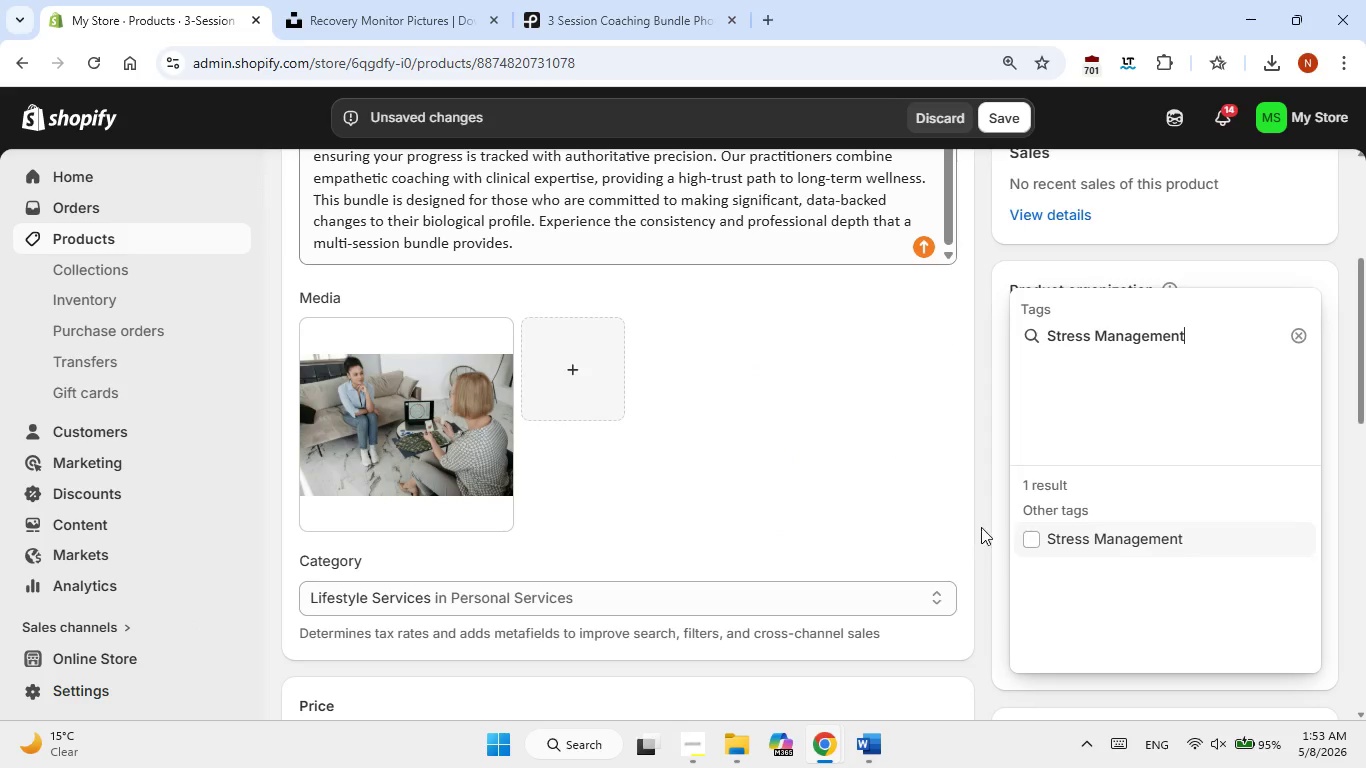 
left_click([1028, 539])
 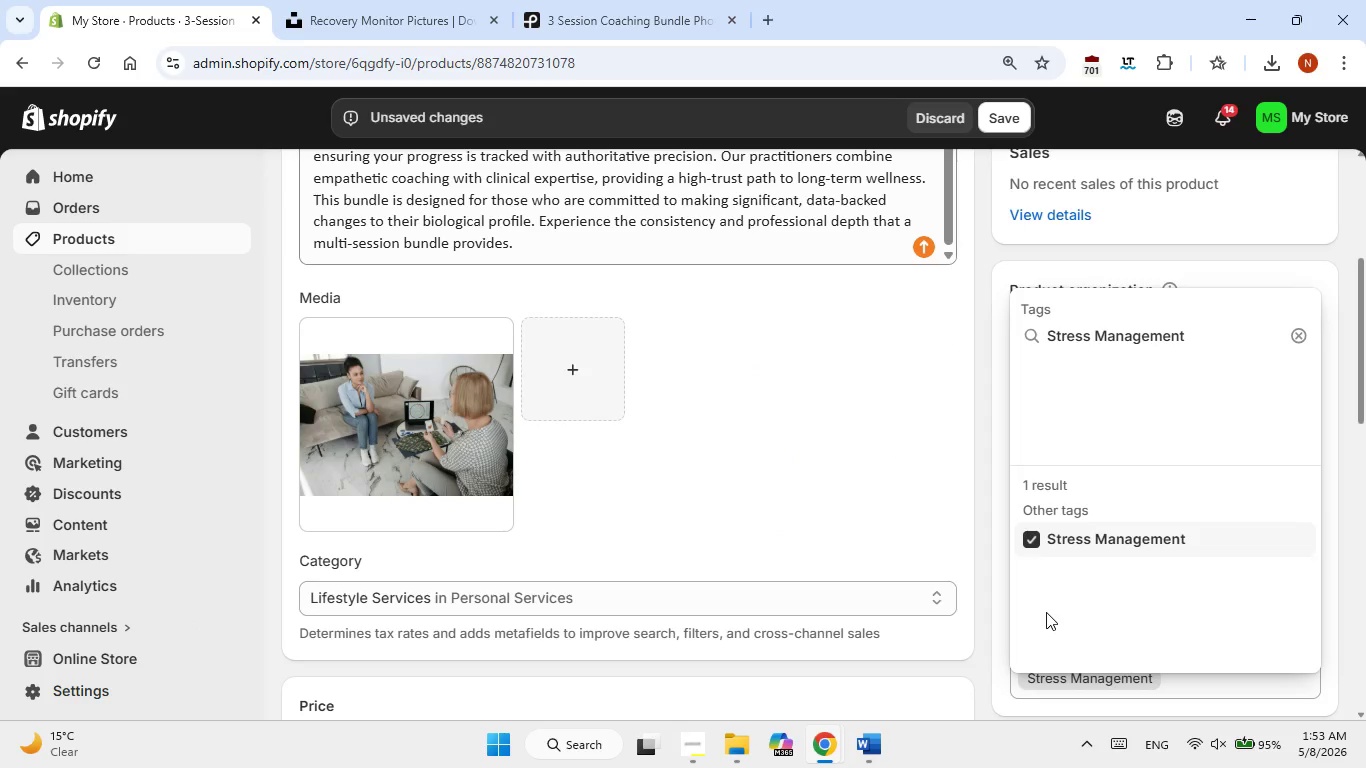 
left_click([1046, 612])
 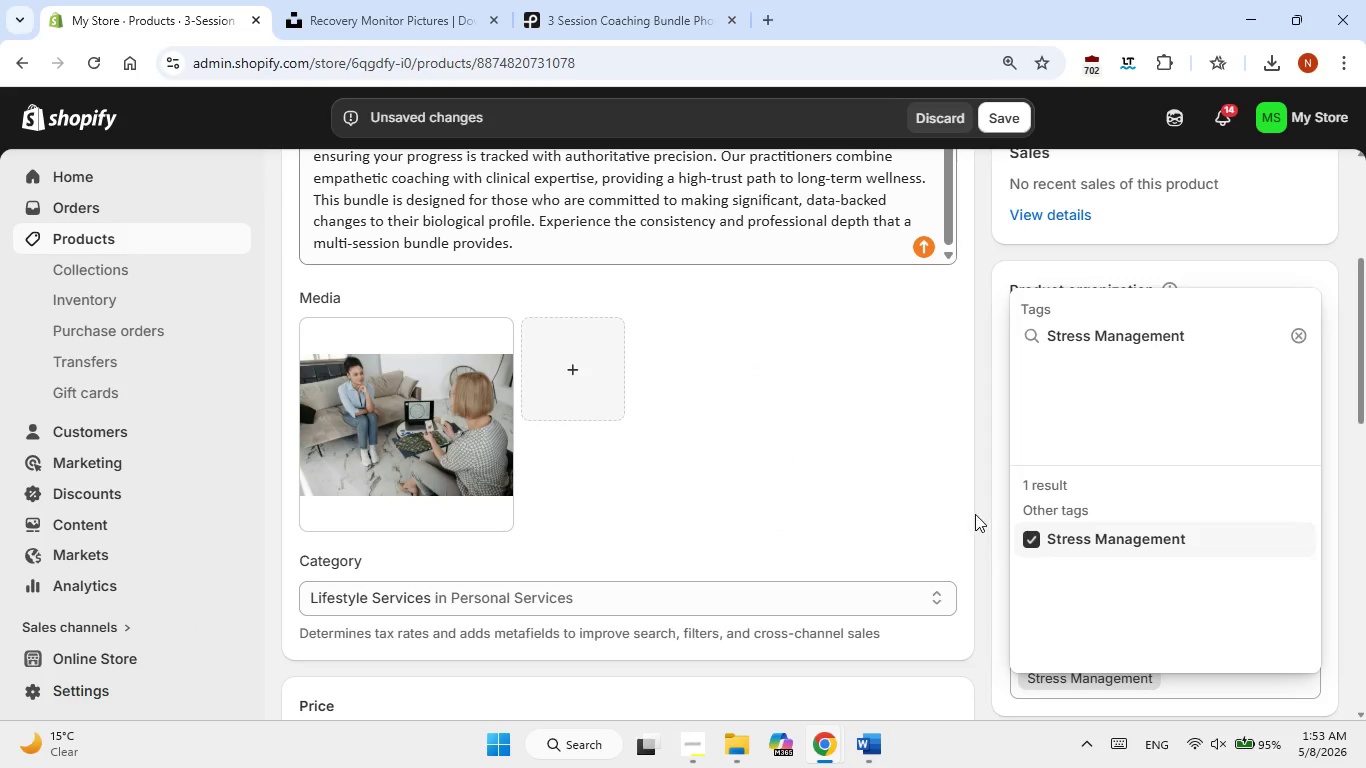 
left_click([975, 514])
 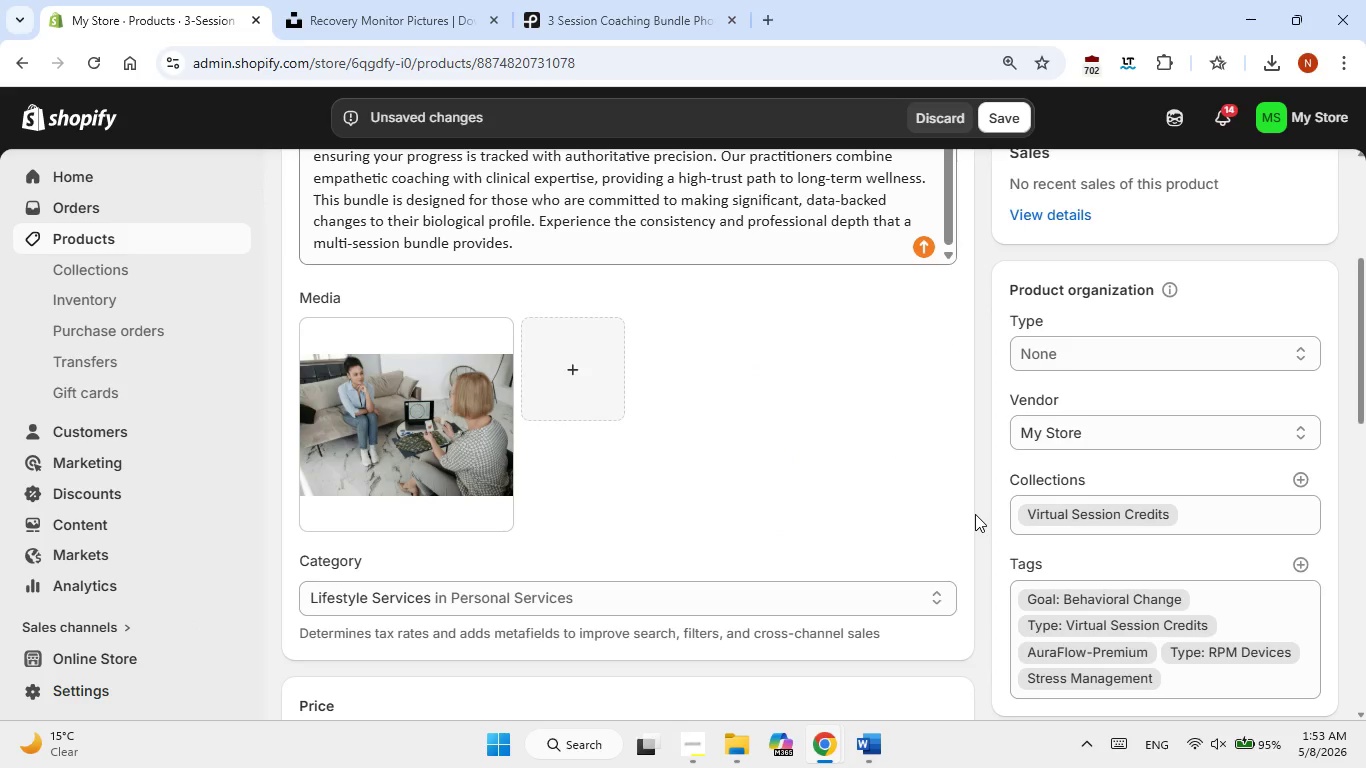 
wait(6.98)
 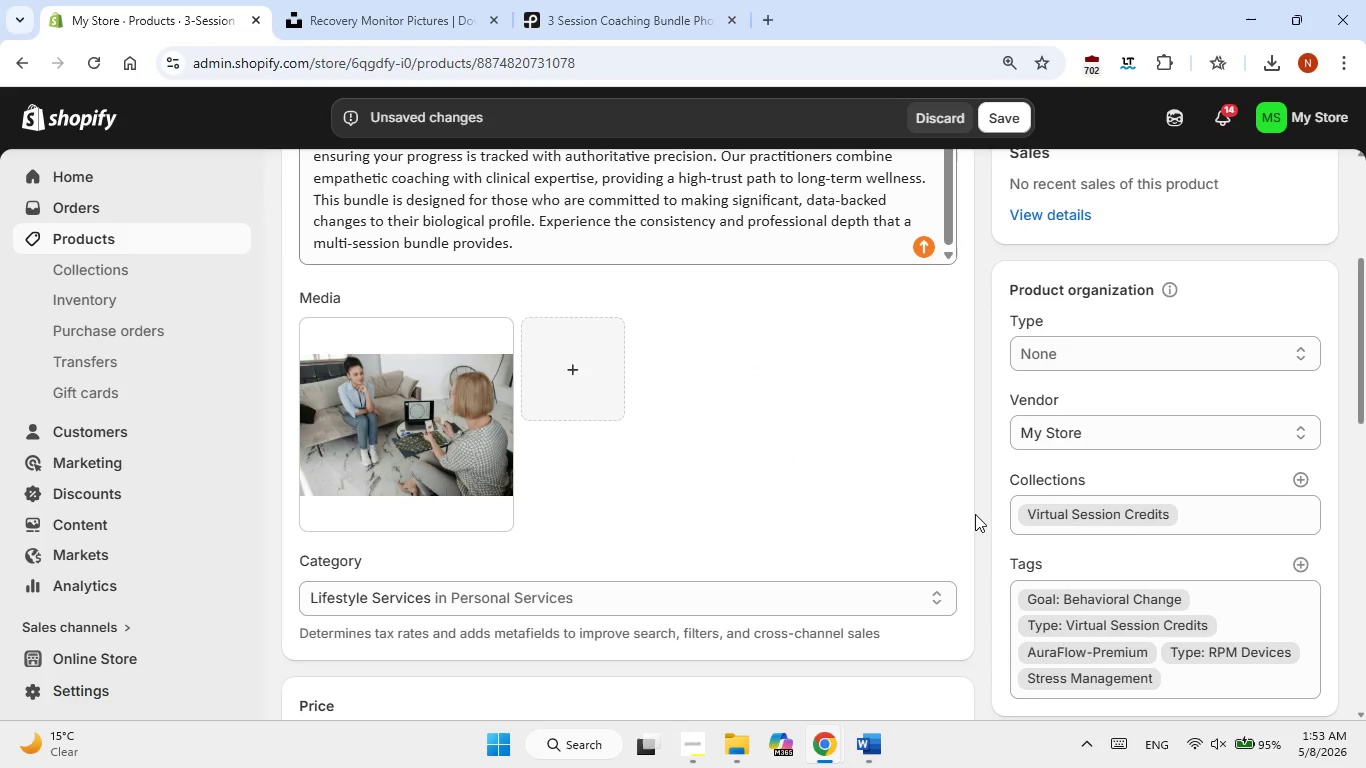 
scroll: coordinate [556, 476], scroll_direction: down, amount: 2.0
 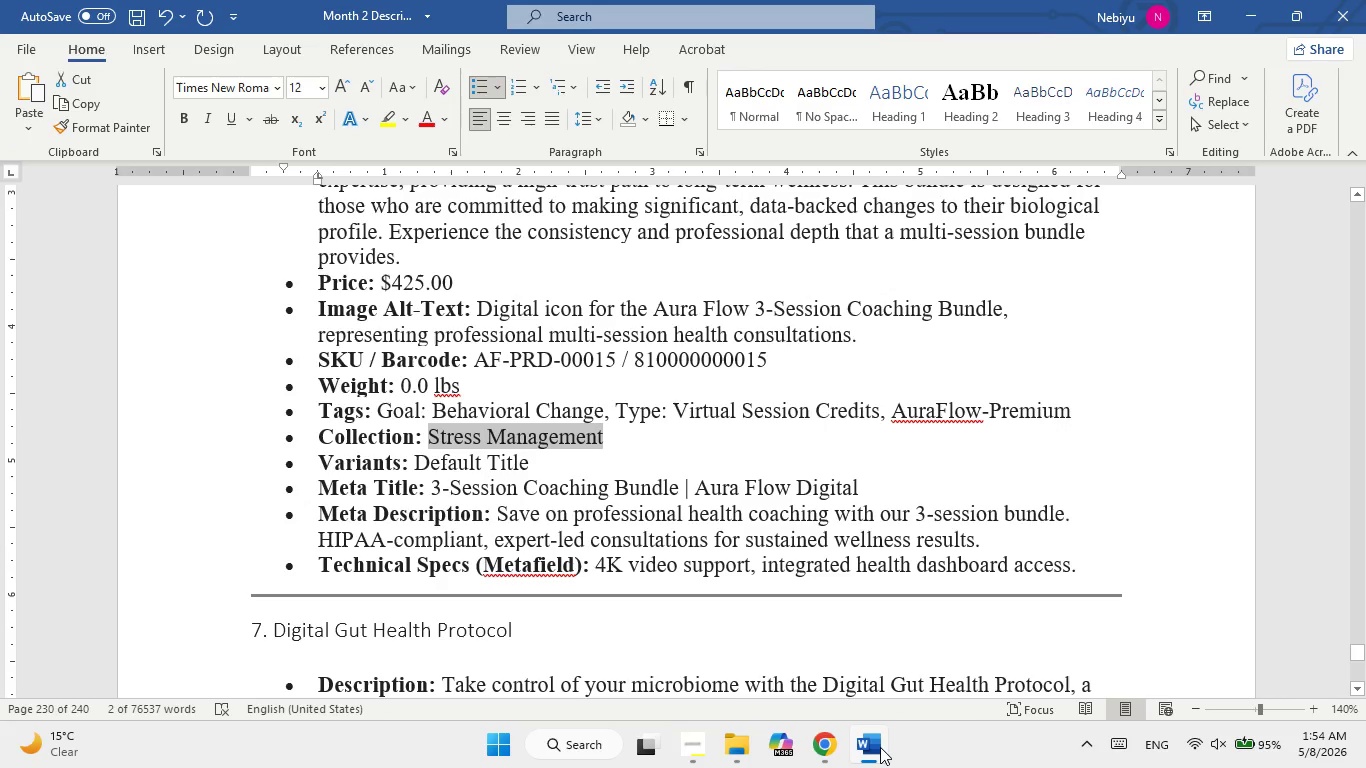 
left_click([880, 747])
 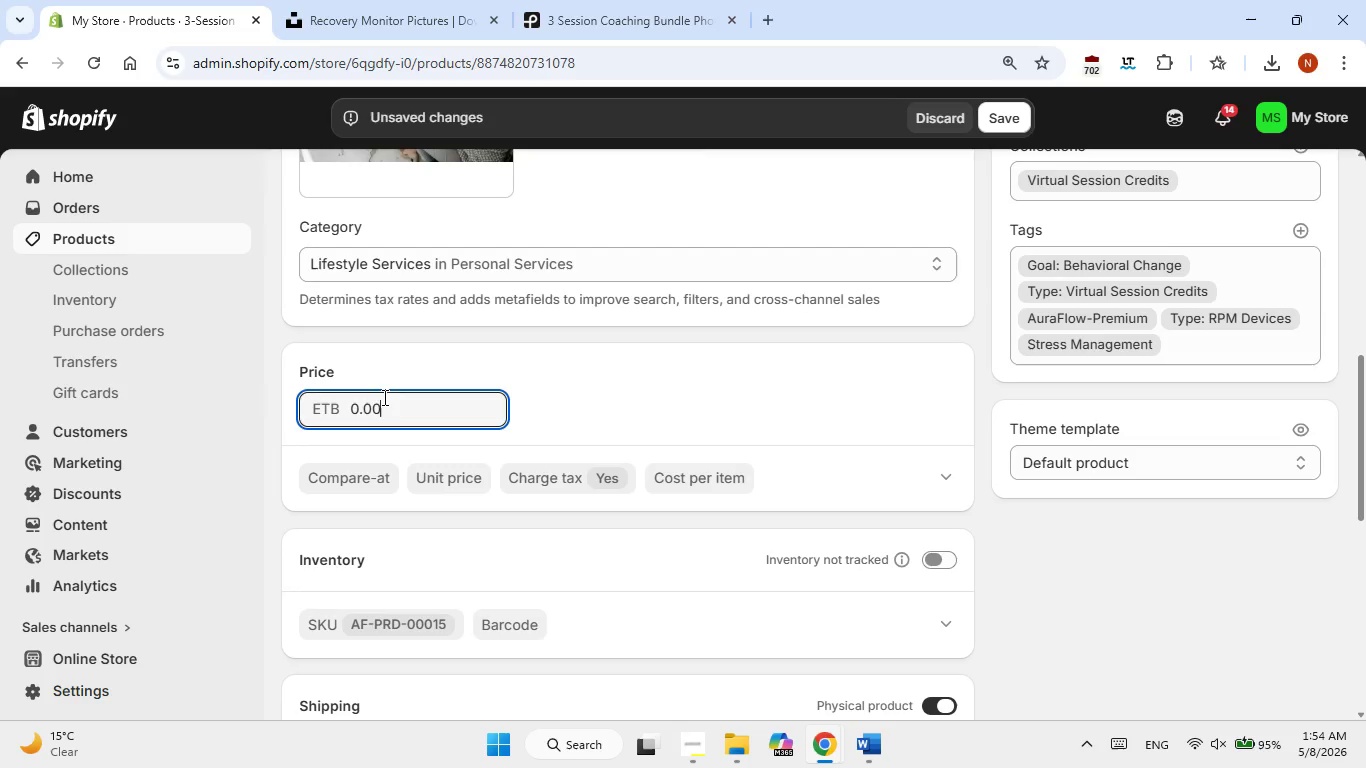 
double_click([383, 397])
 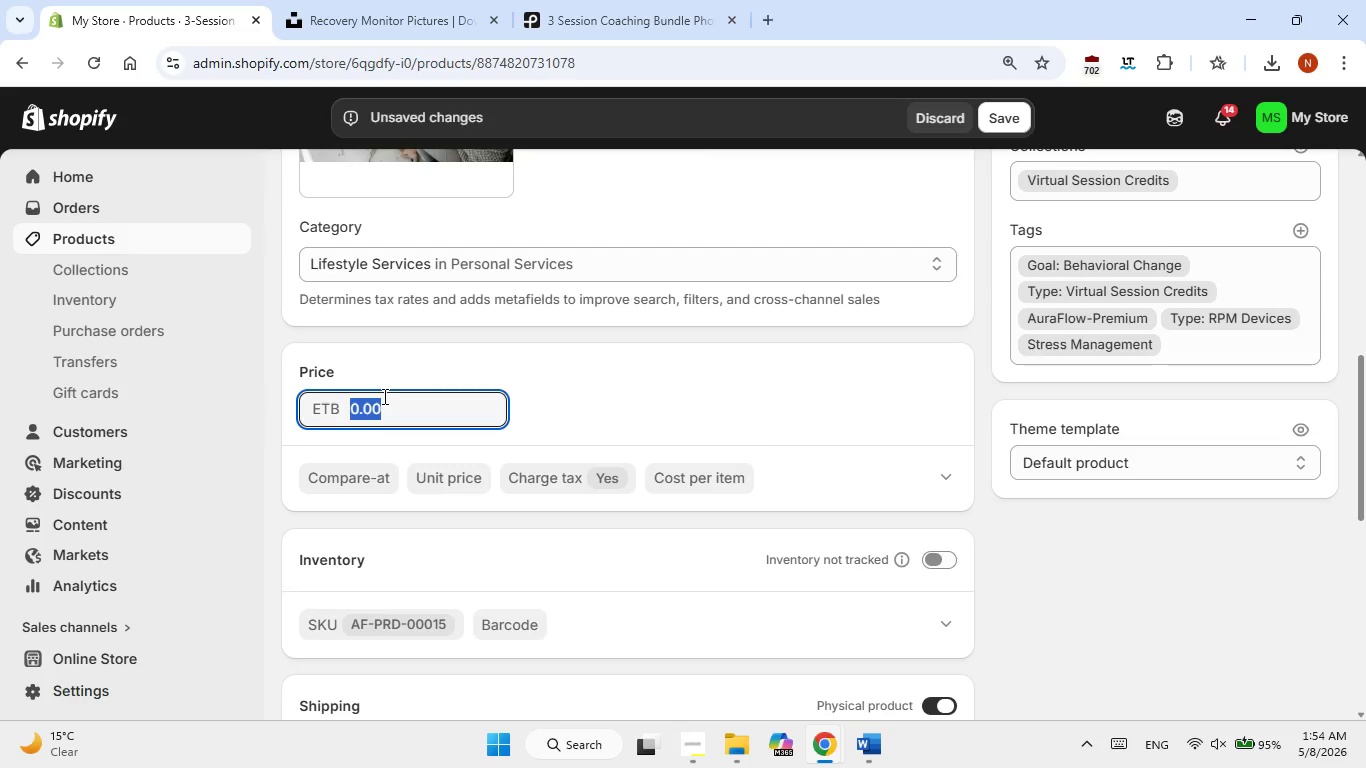 
key(Numpad4)
 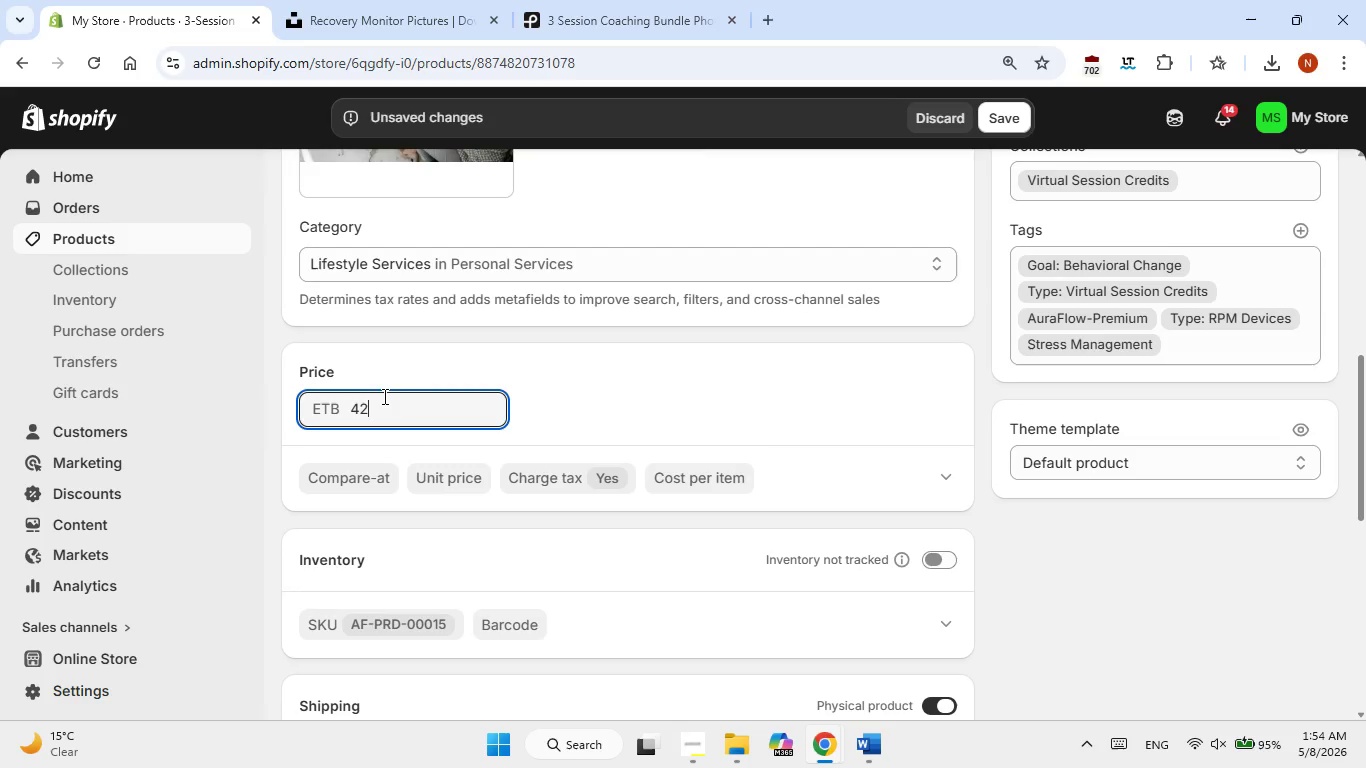 
key(Numpad2)
 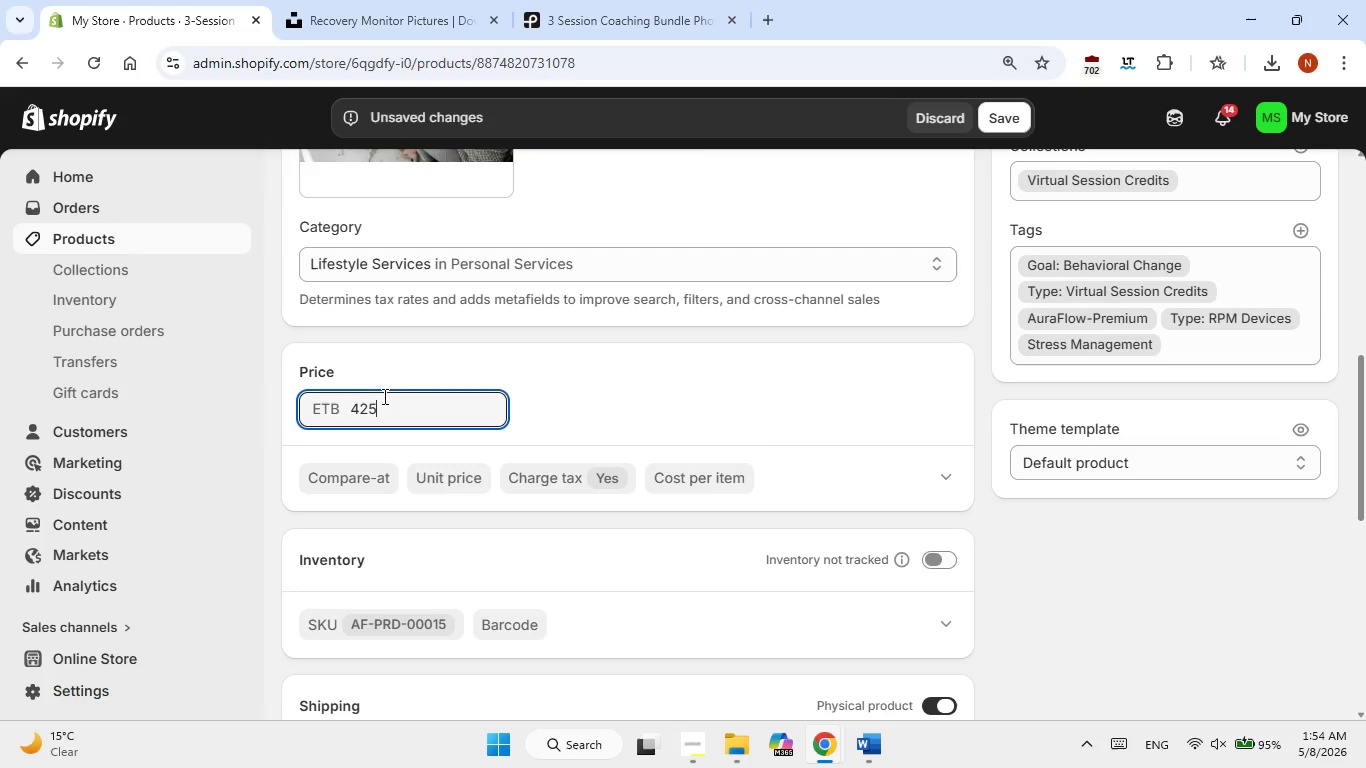 
key(Numpad5)
 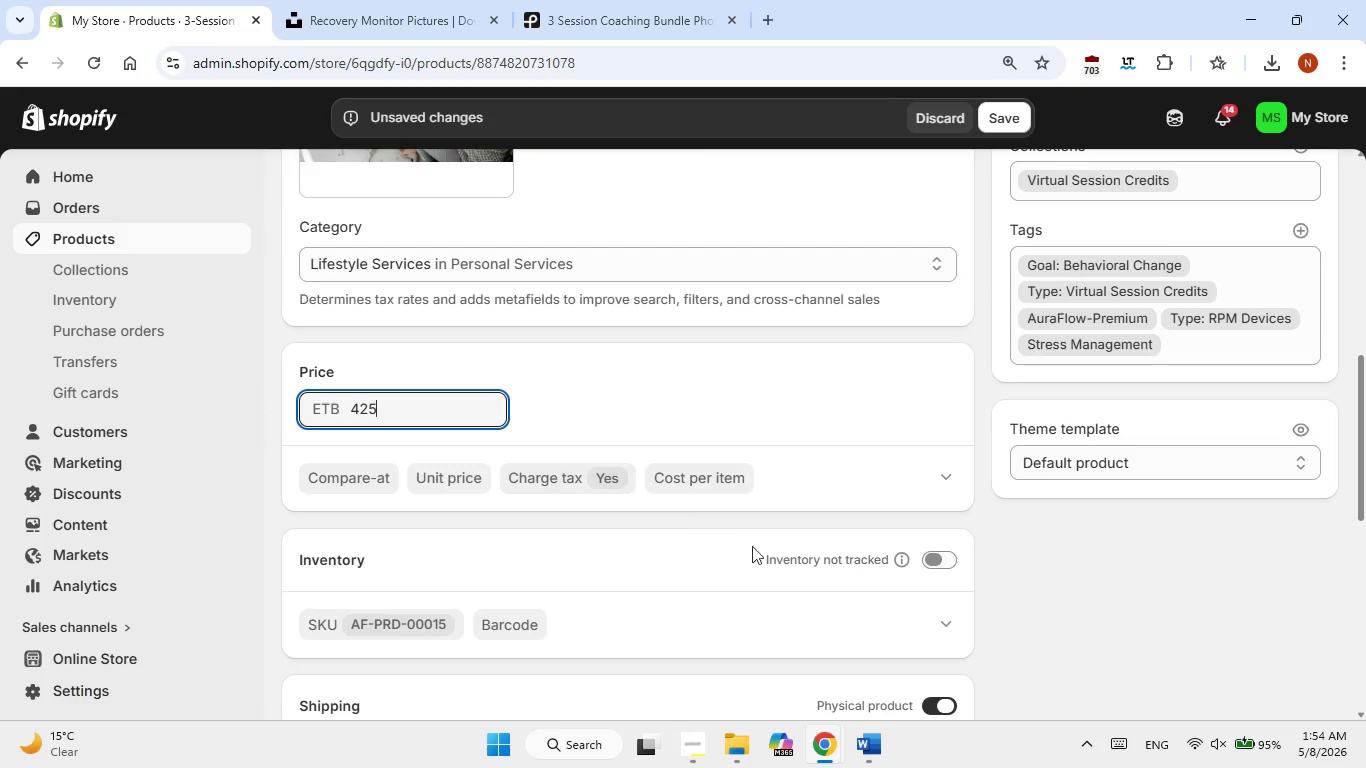 
left_click([1096, 584])
 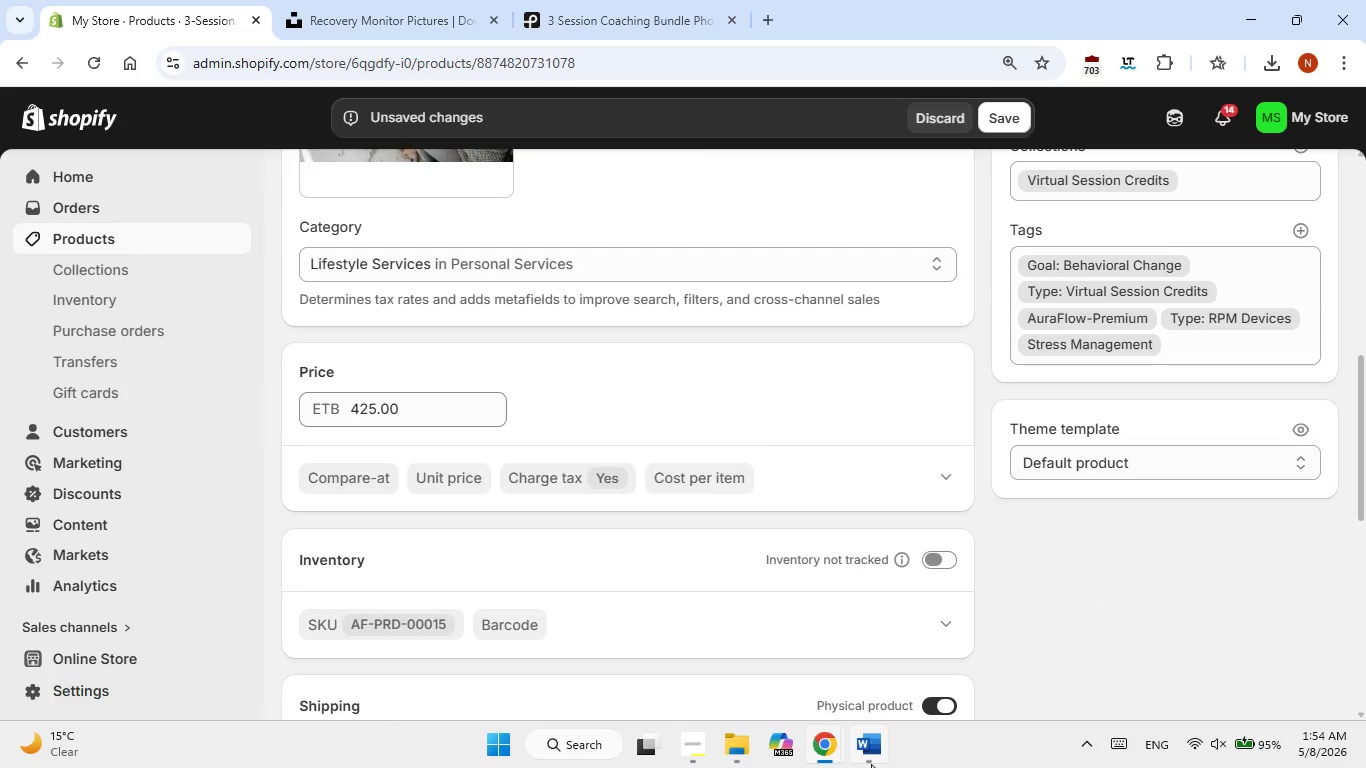 
left_click([878, 753])
 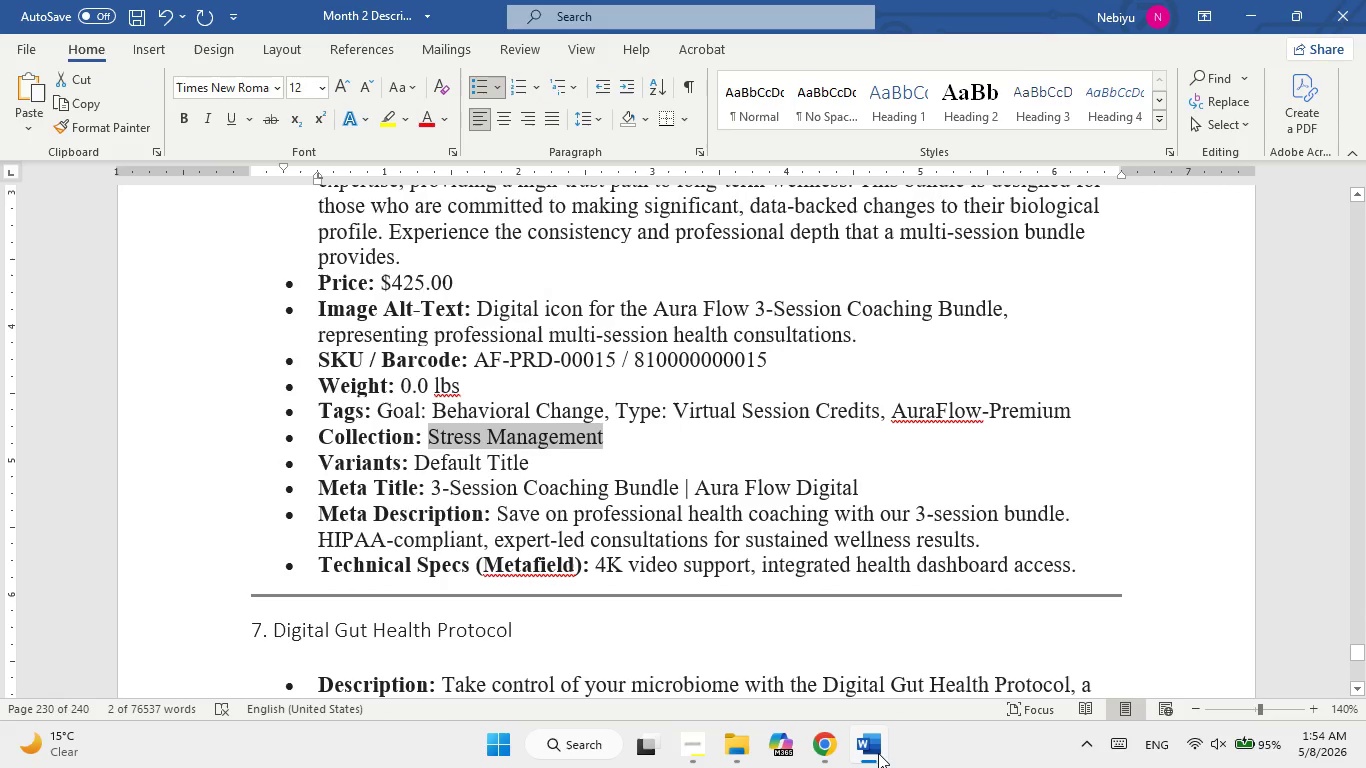 
left_click([878, 753])
 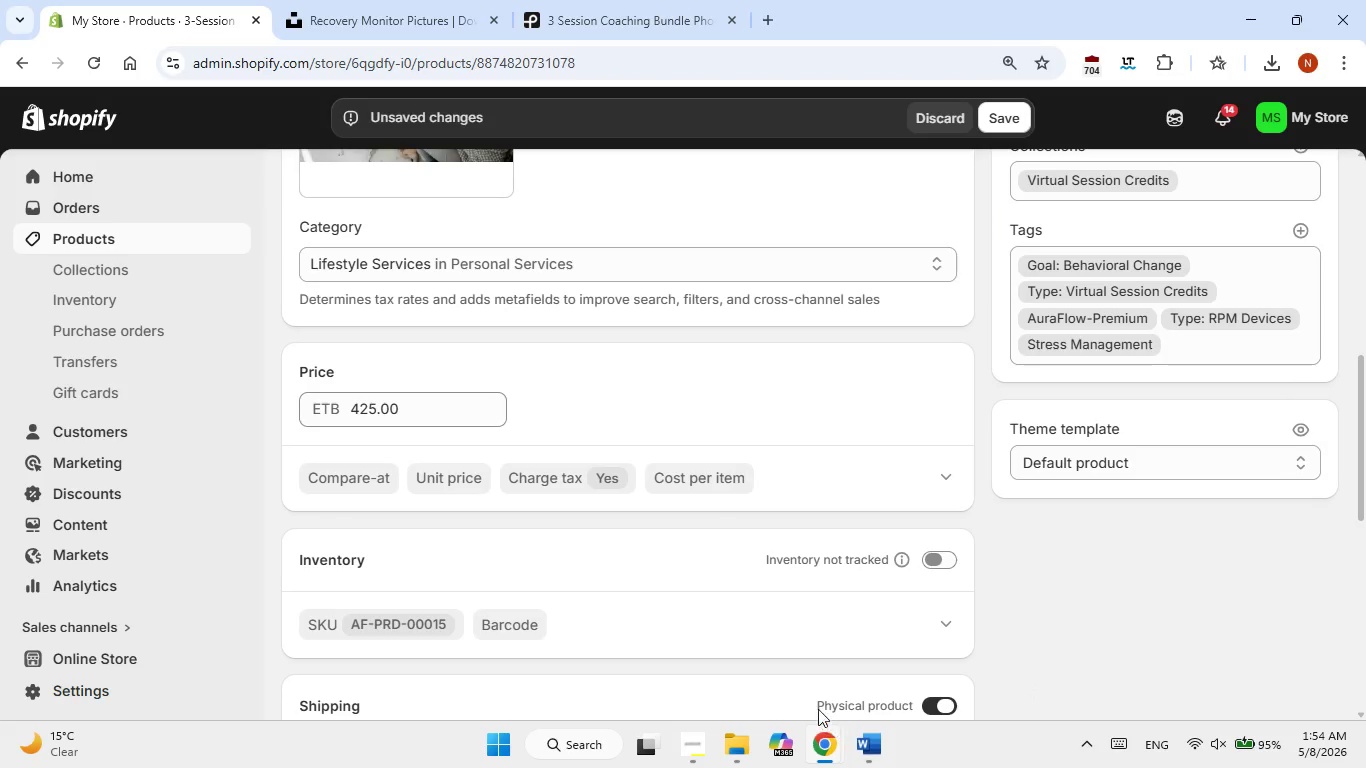 
scroll: coordinate [811, 690], scroll_direction: down, amount: 2.0
 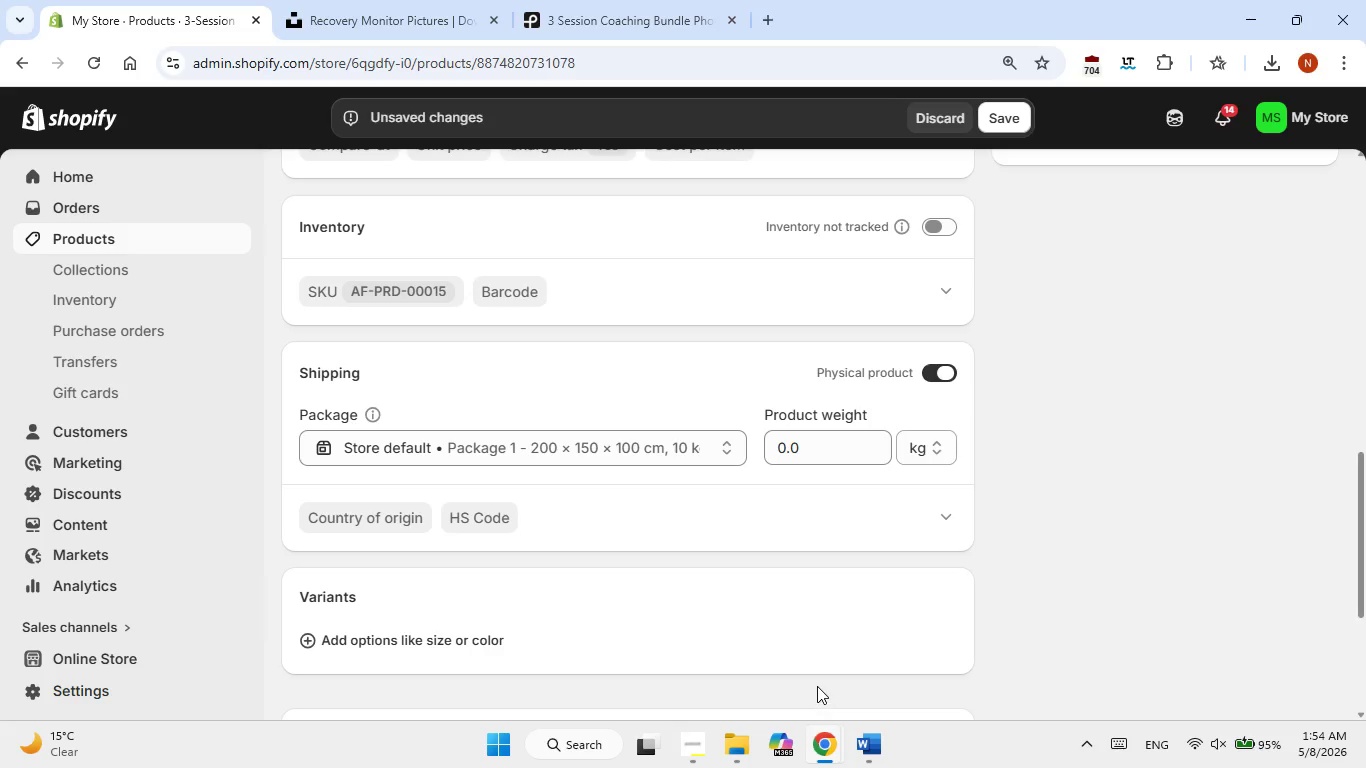 
scroll: coordinate [817, 685], scroll_direction: up, amount: 11.0
 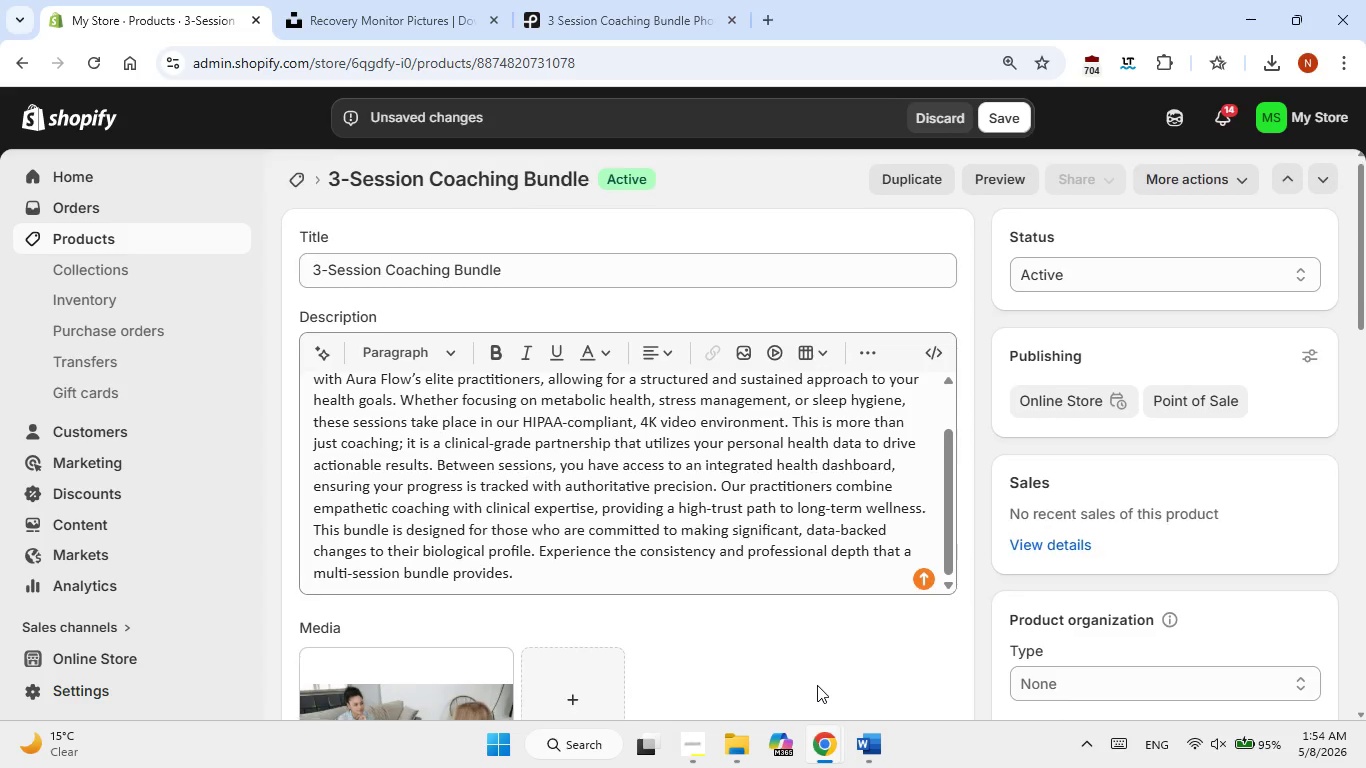 
scroll: coordinate [890, 634], scroll_direction: down, amount: 6.0
 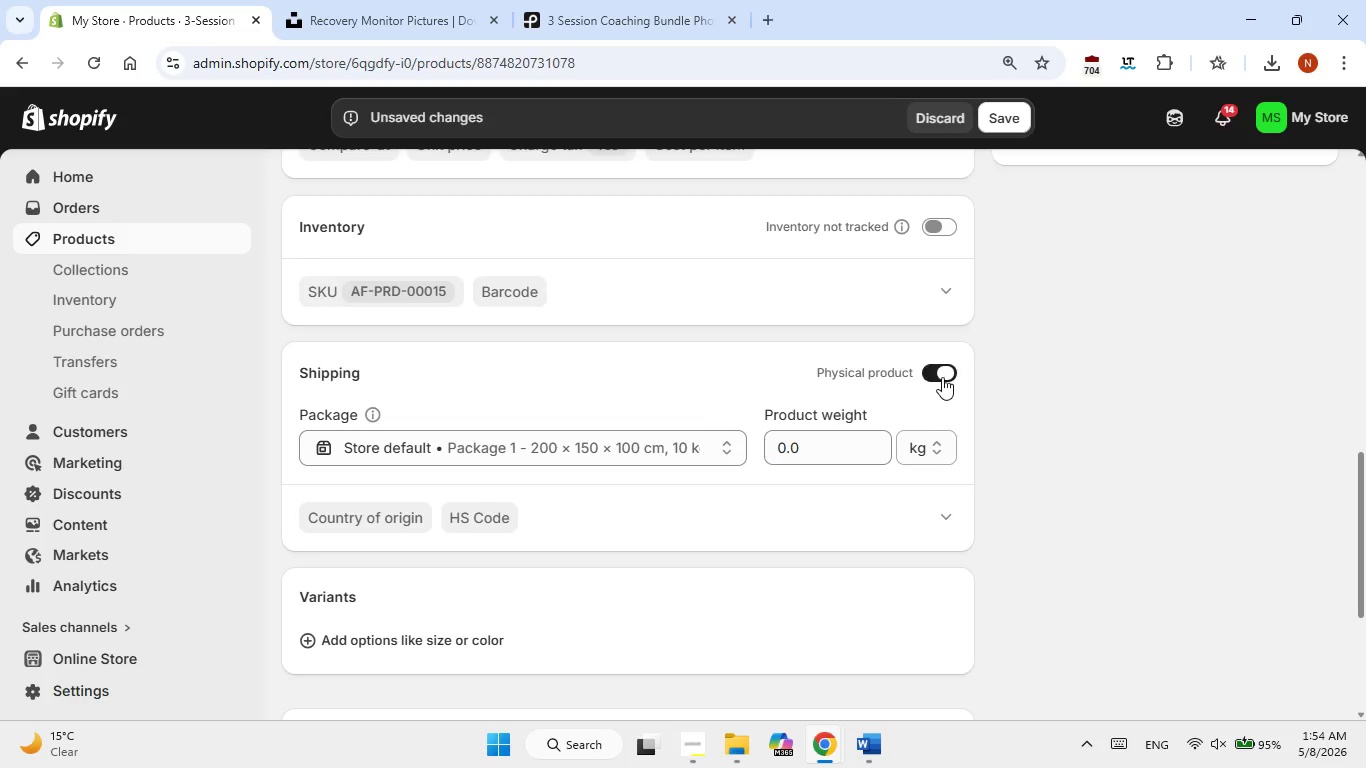 
left_click([942, 377])
 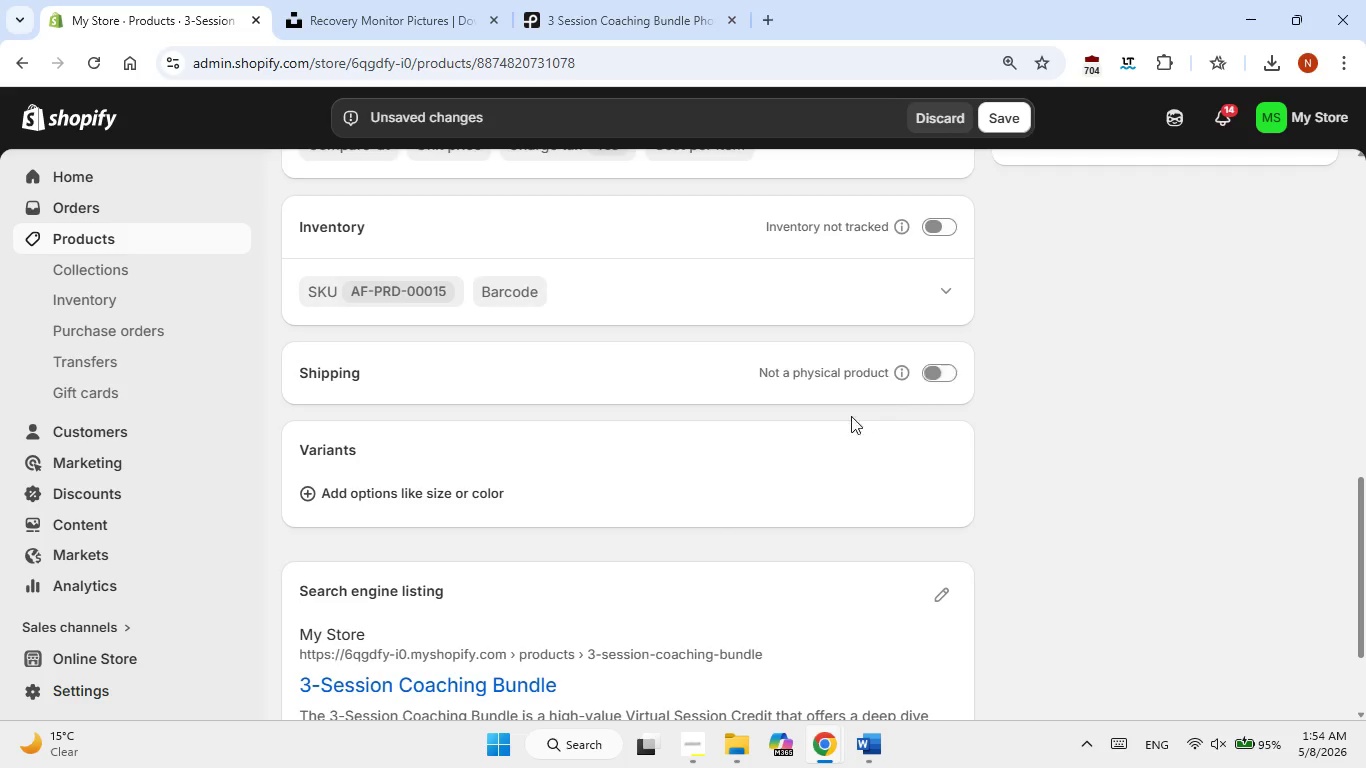 
scroll: coordinate [844, 423], scroll_direction: down, amount: 2.0
 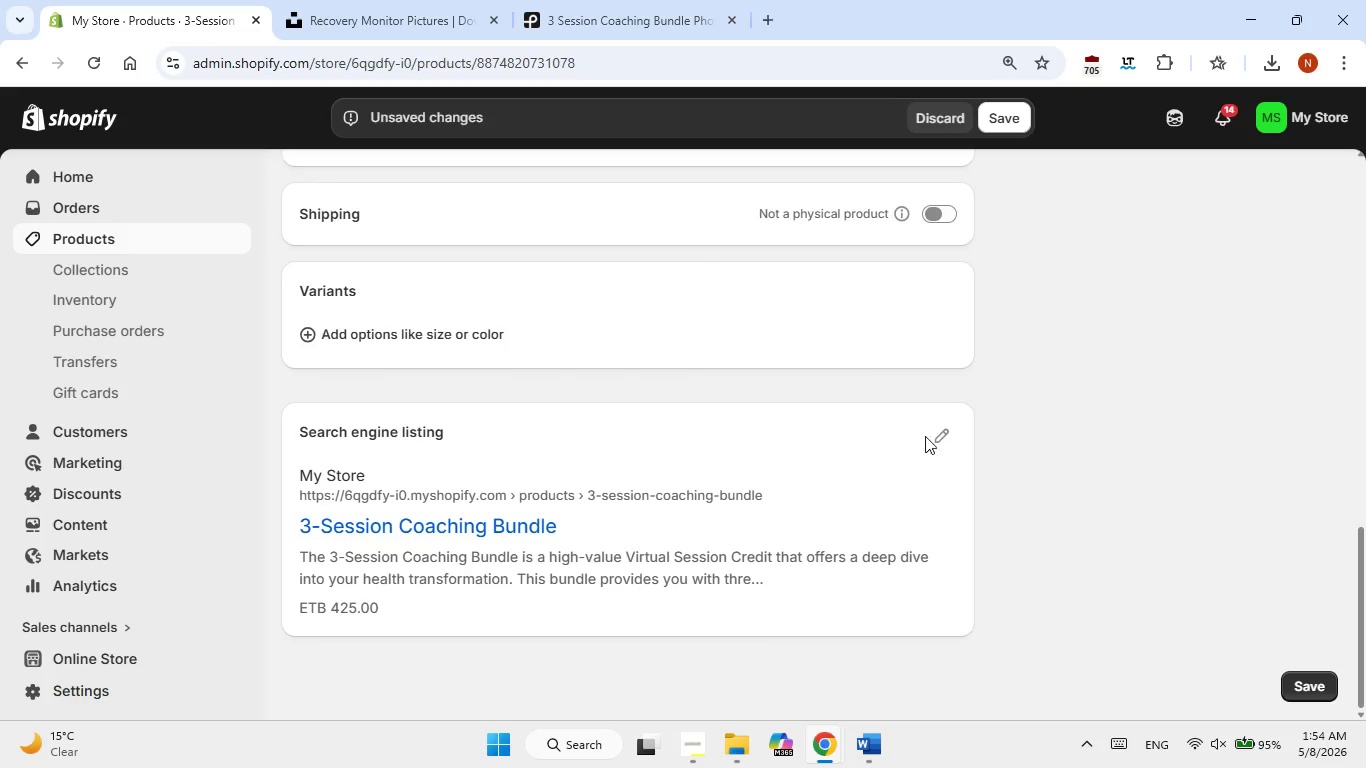 
left_click([933, 436])
 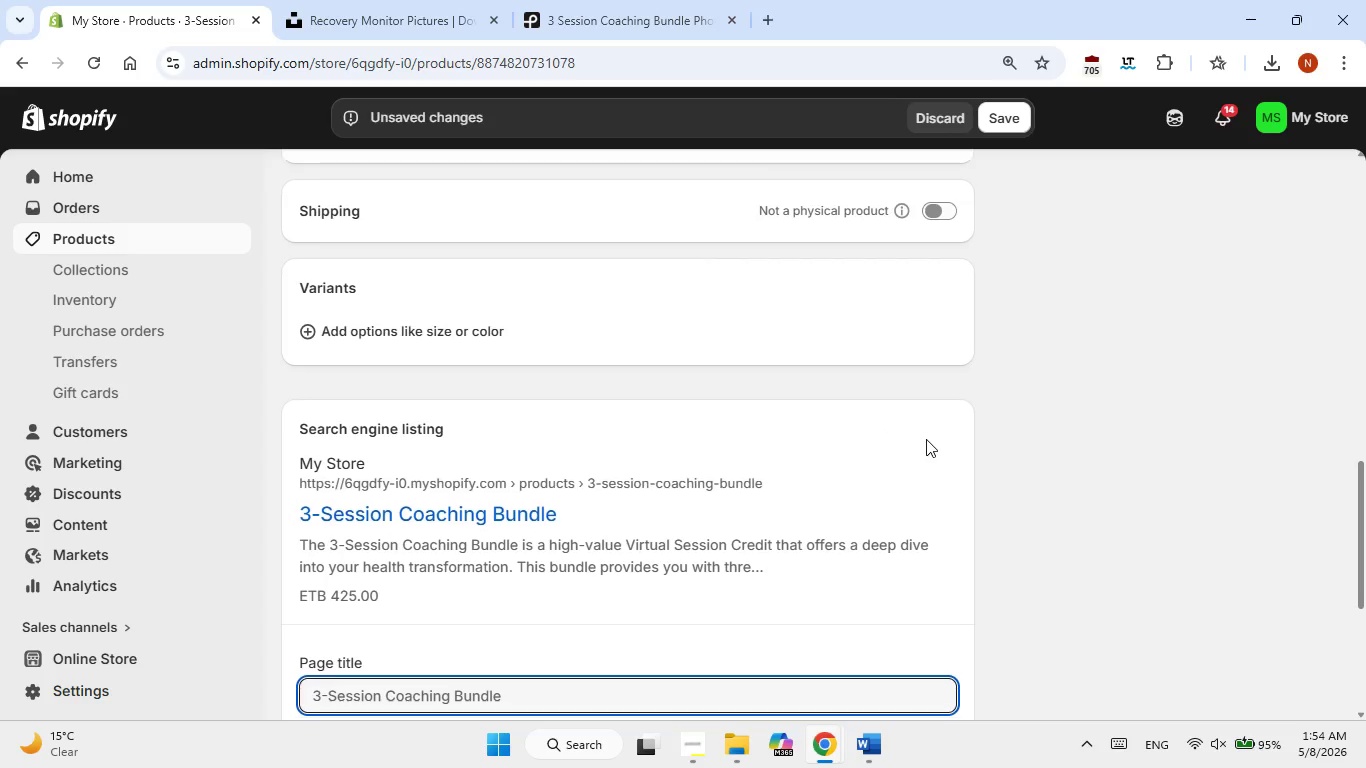 
scroll: coordinate [924, 441], scroll_direction: down, amount: 2.0
 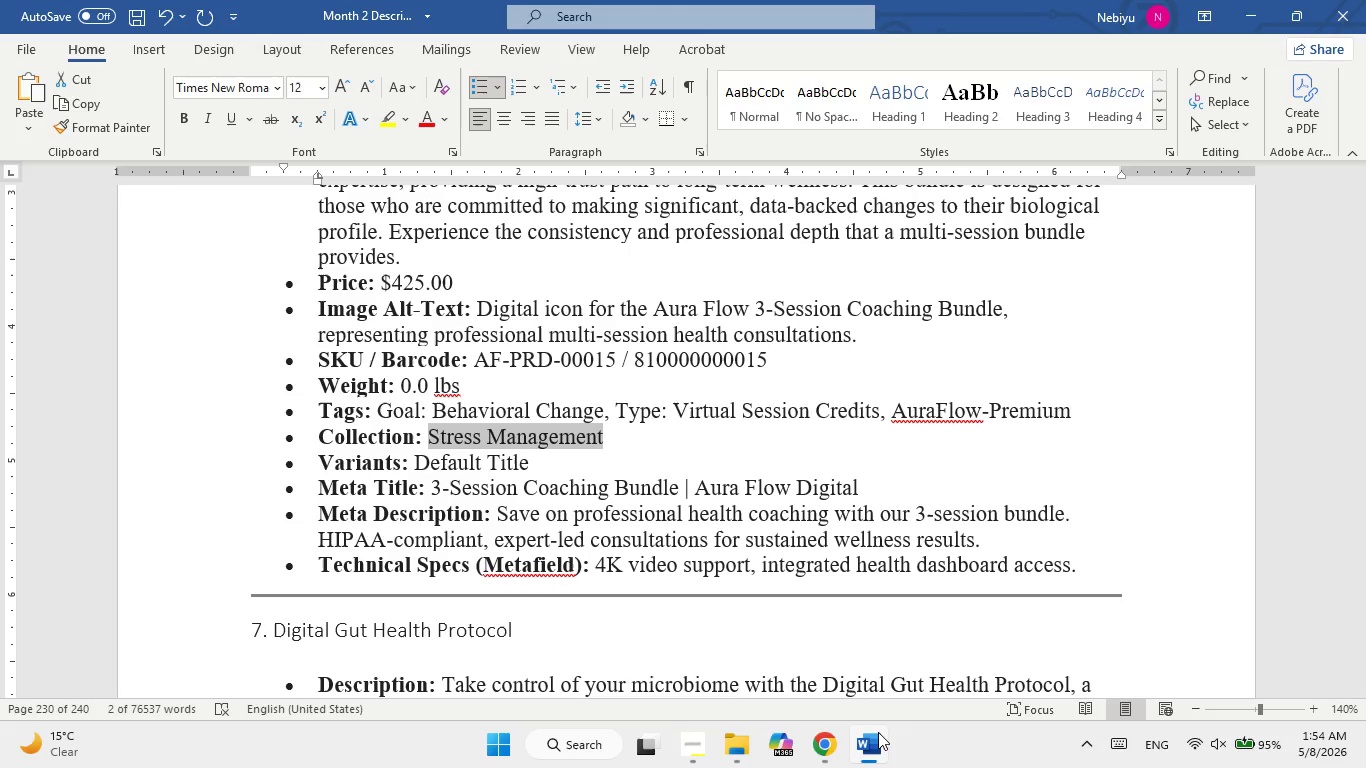 
wait(19.15)
 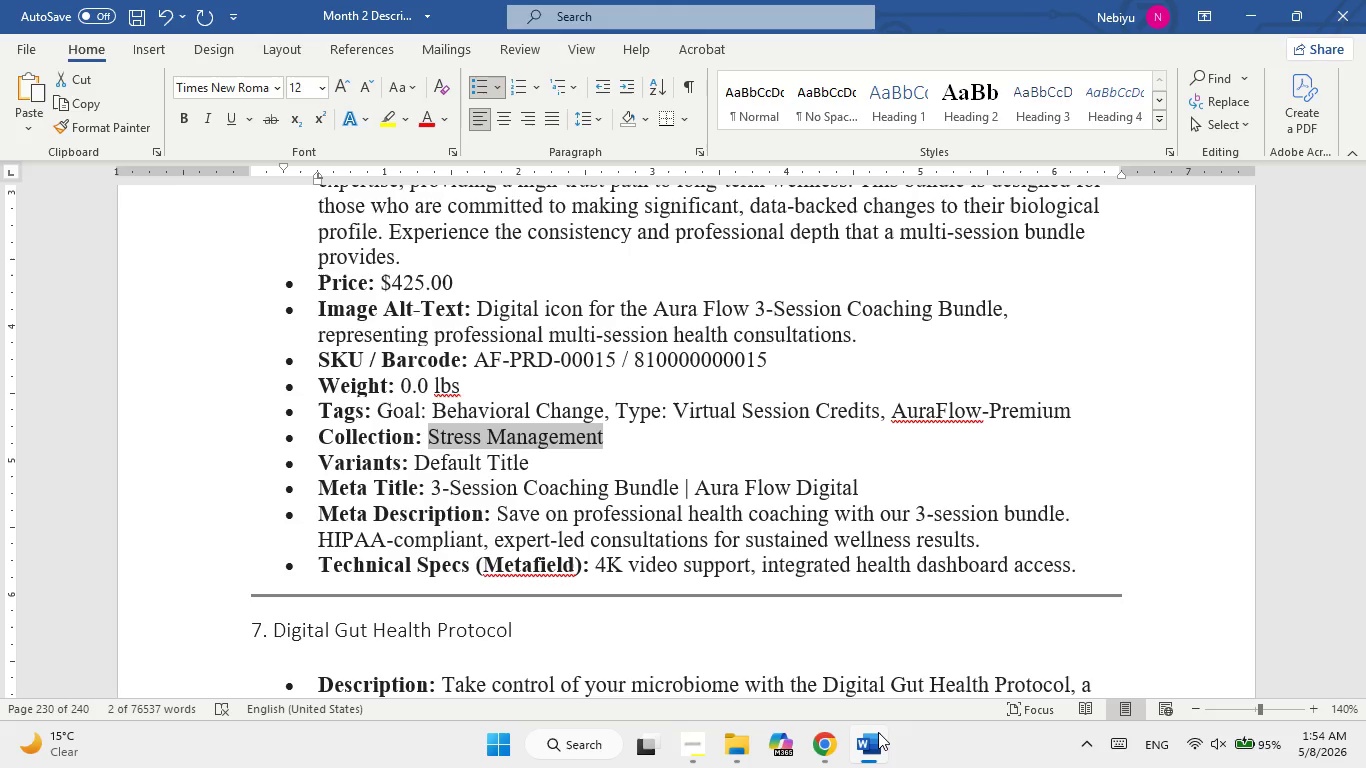 
left_click_drag(start_coordinate=[430, 488], to_coordinate=[863, 488])
 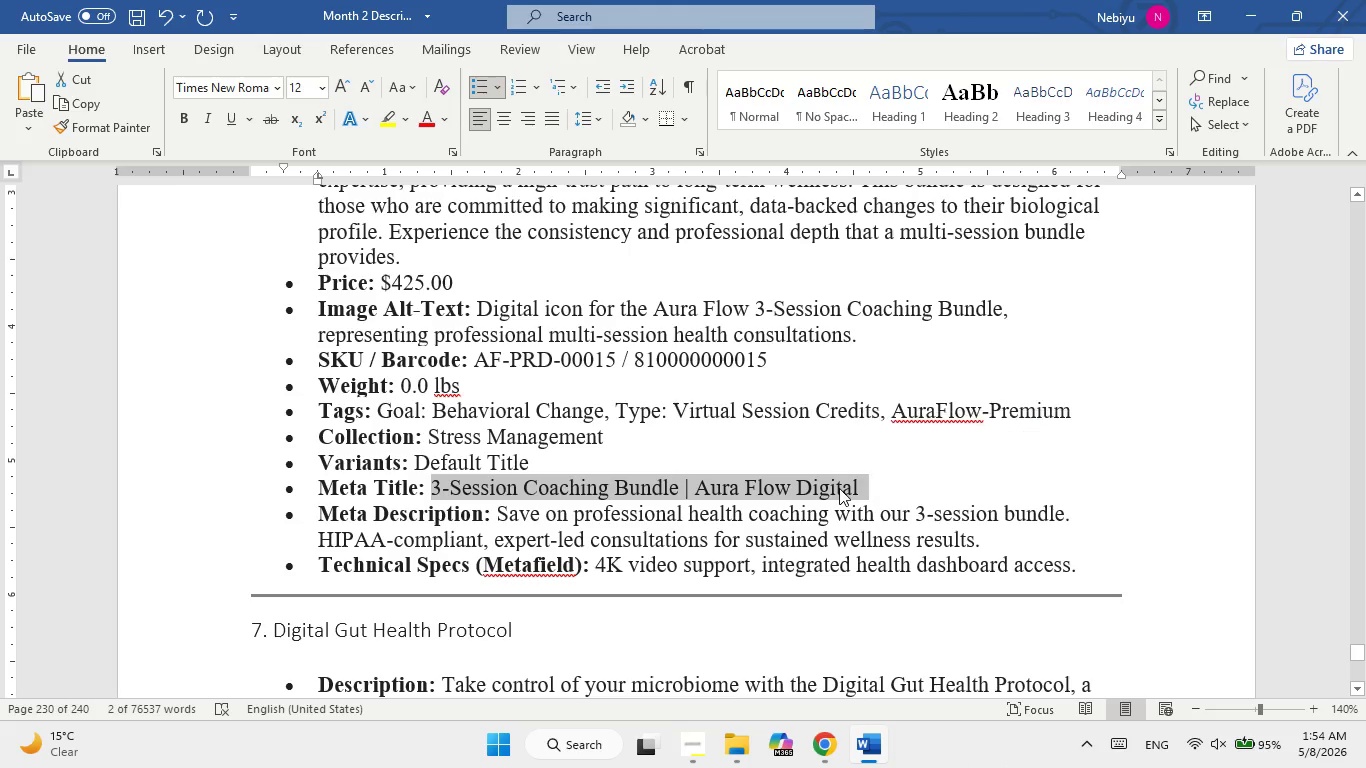 
right_click([839, 488])
 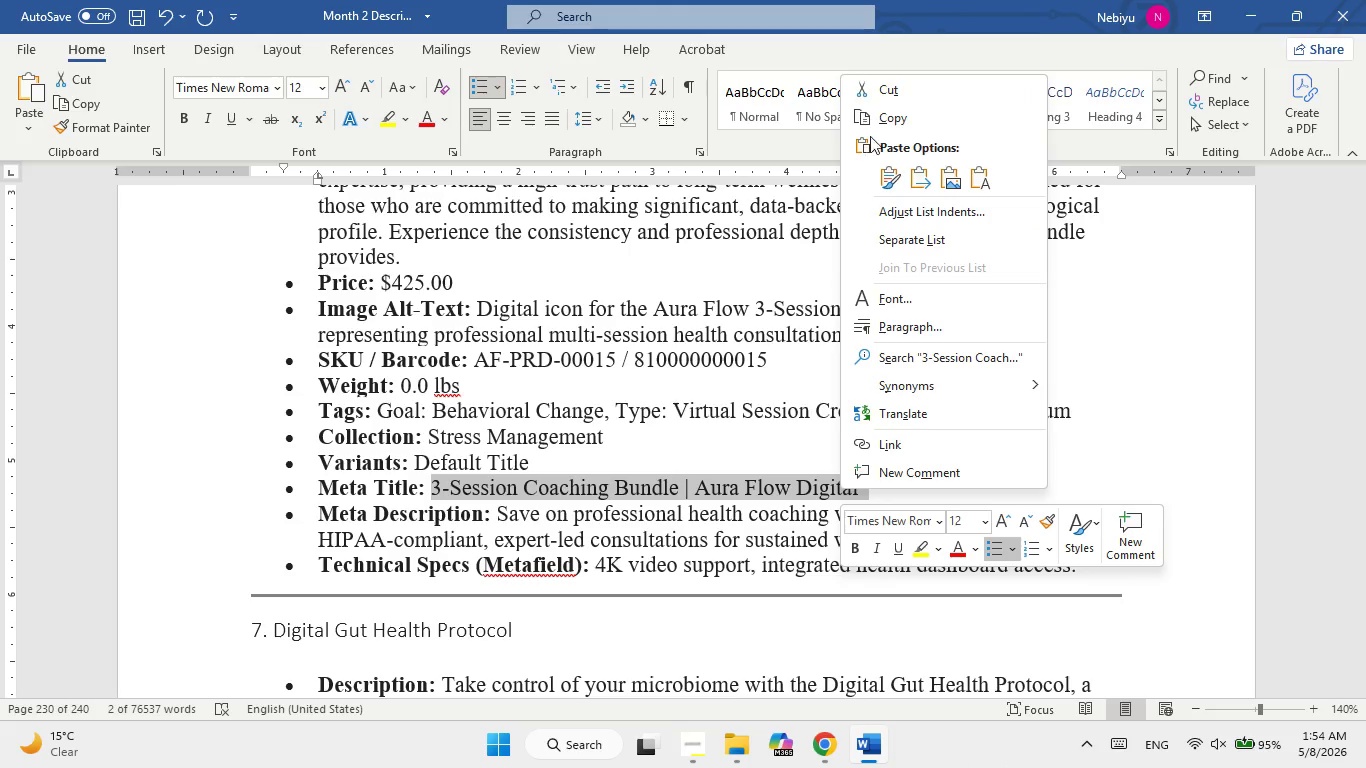 
left_click([880, 112])
 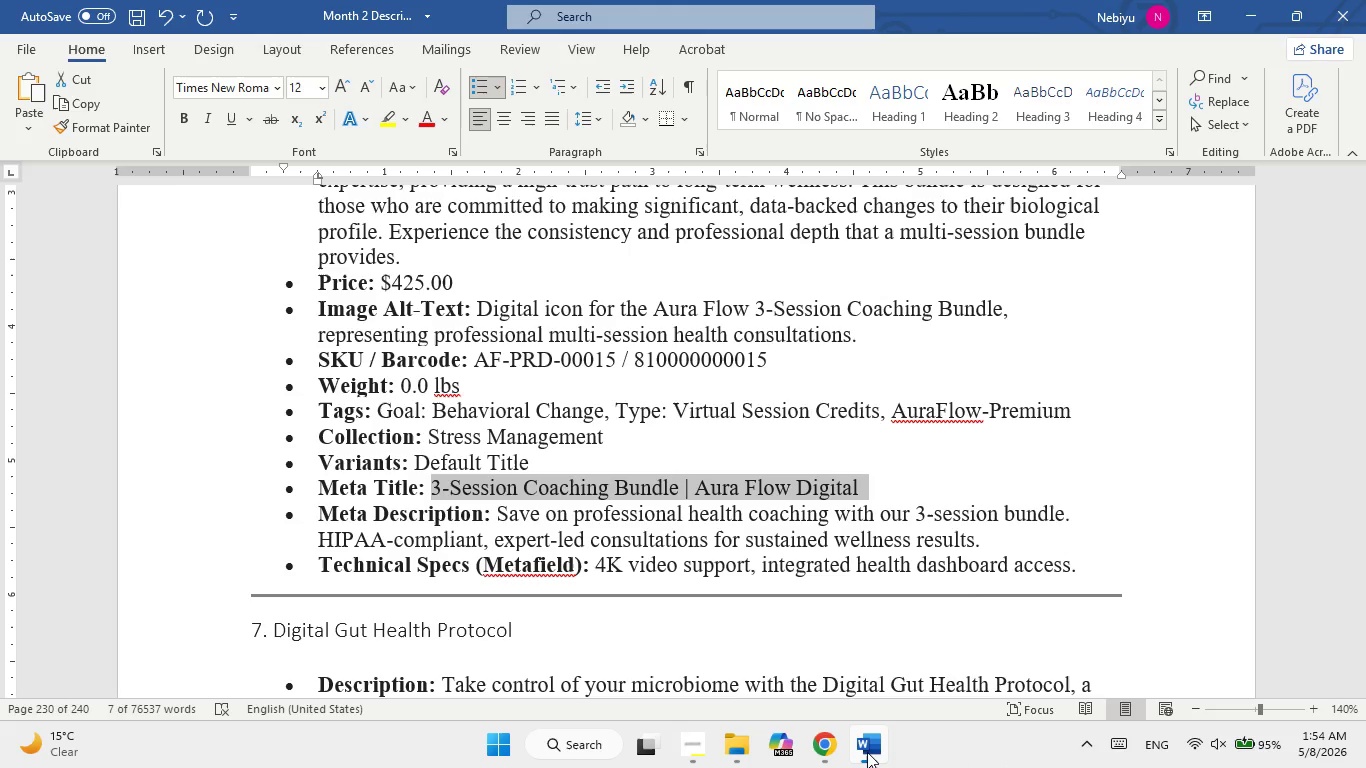 
left_click([869, 750])
 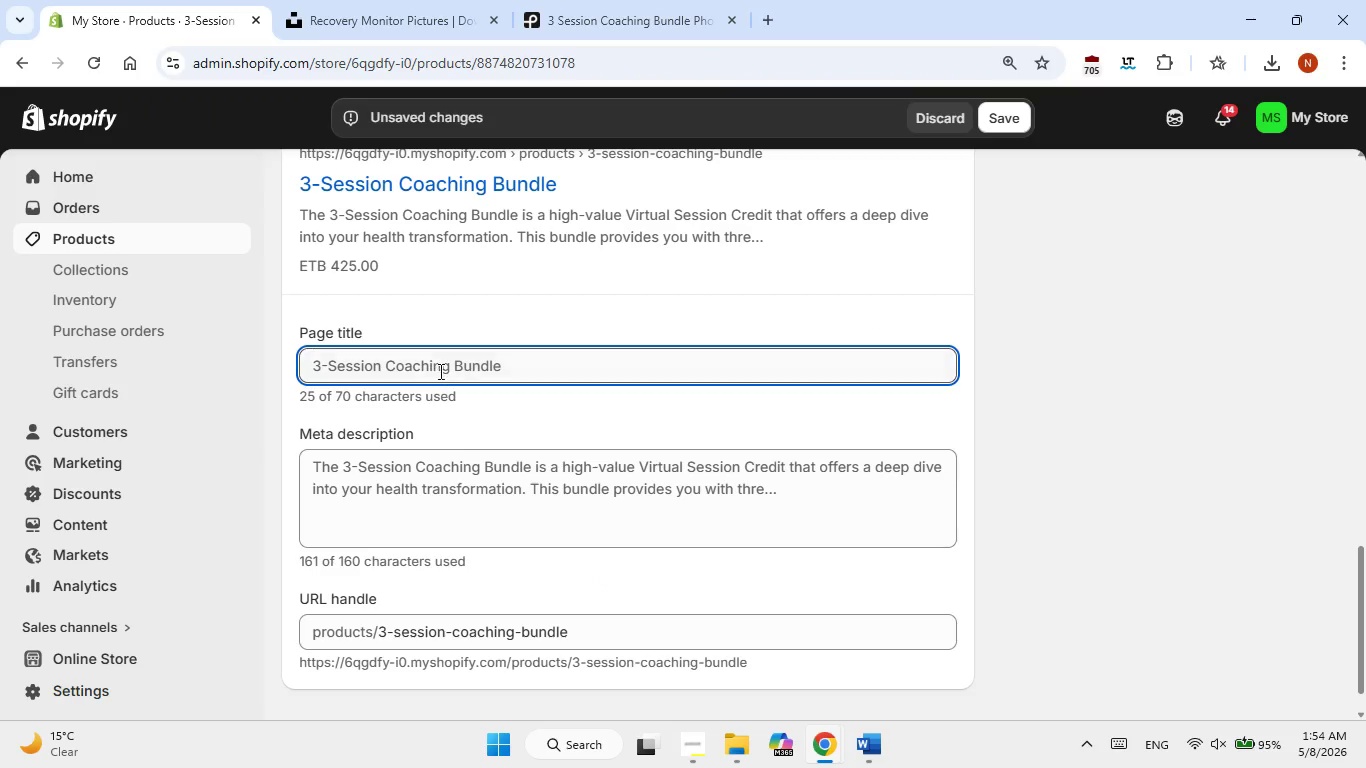 
double_click([440, 369])
 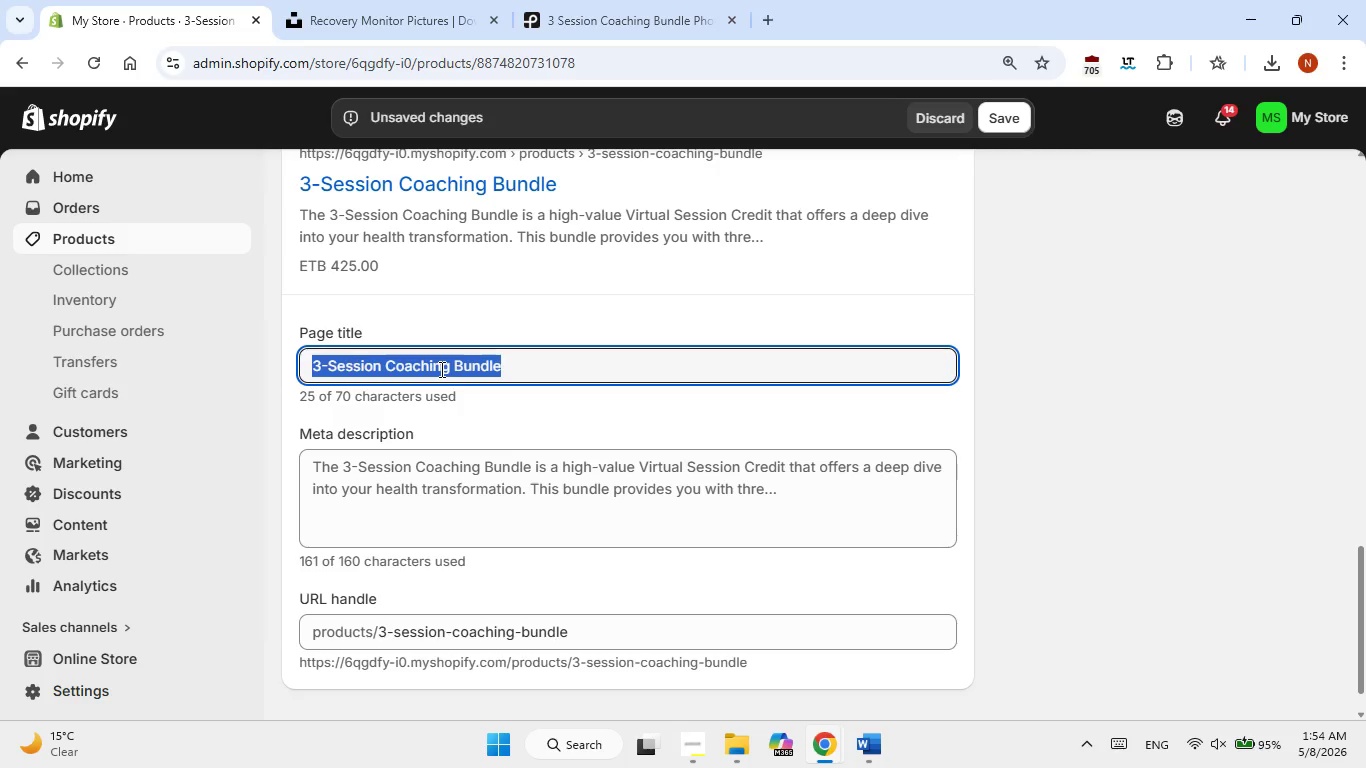 
triple_click([440, 369])
 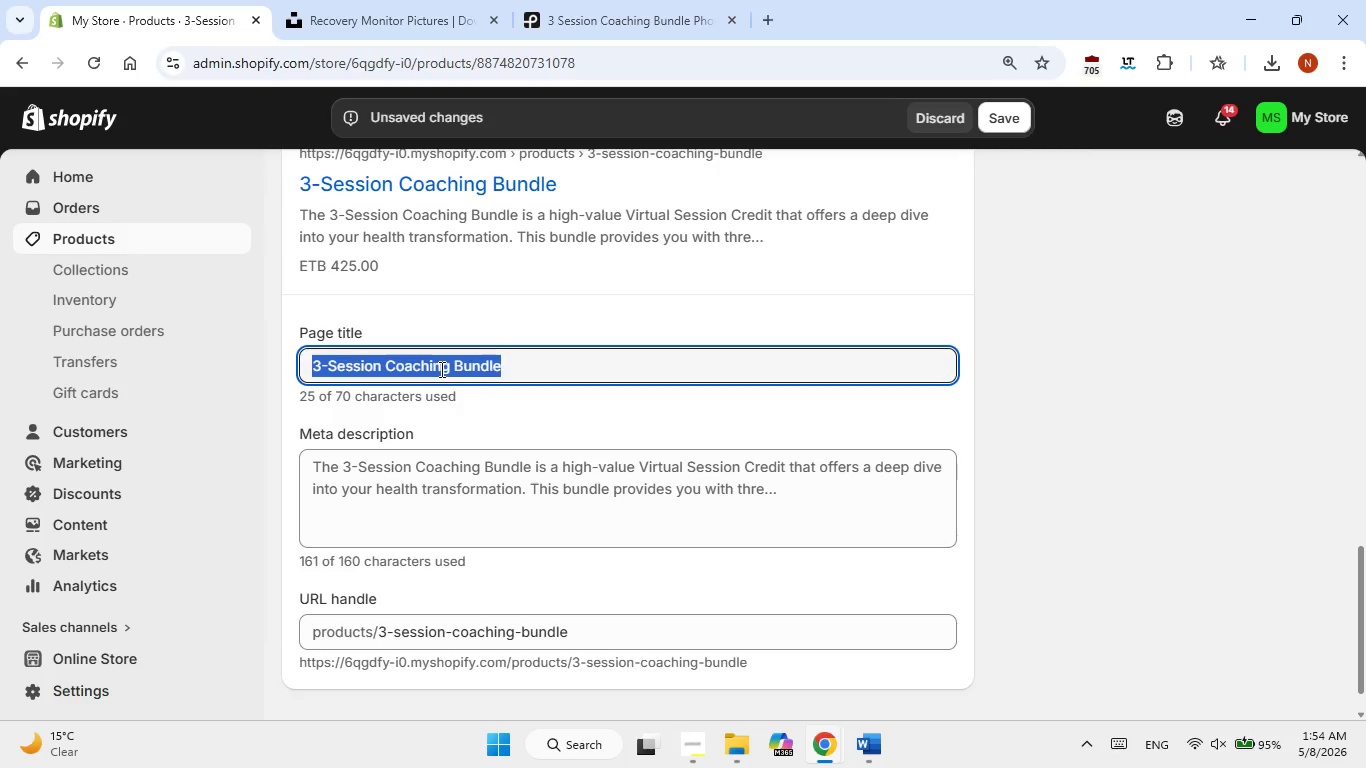 
right_click([440, 369])
 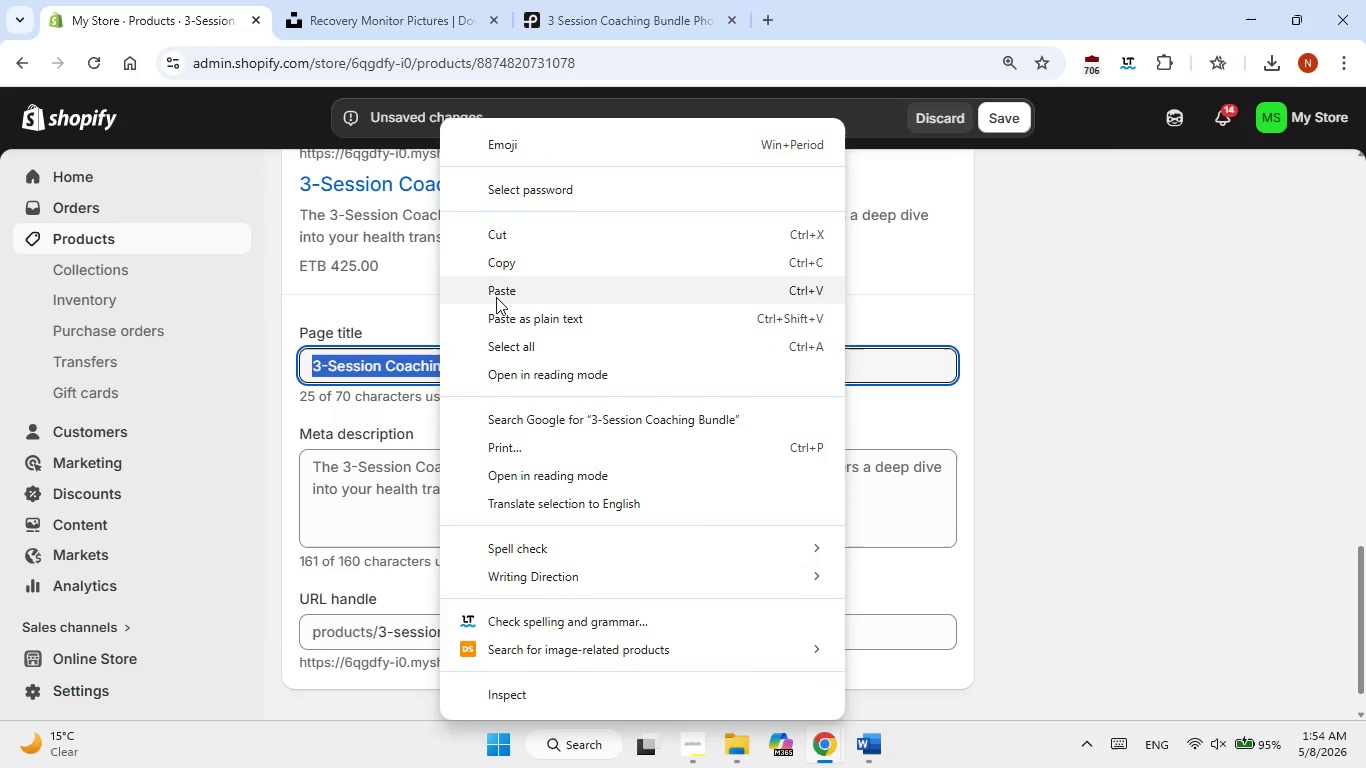 
left_click([496, 297])
 